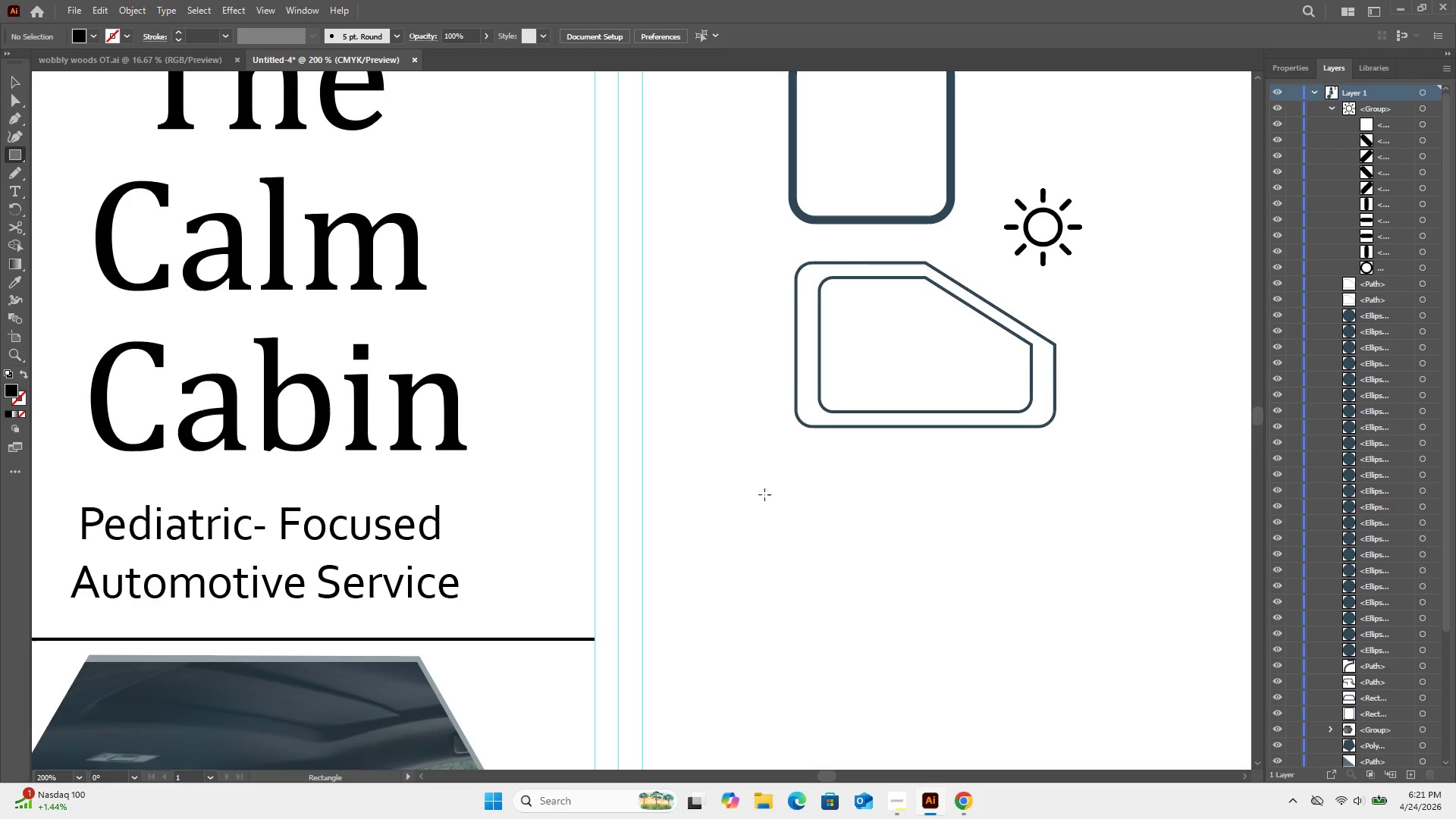 
left_click_drag(start_coordinate=[759, 478], to_coordinate=[976, 667])
 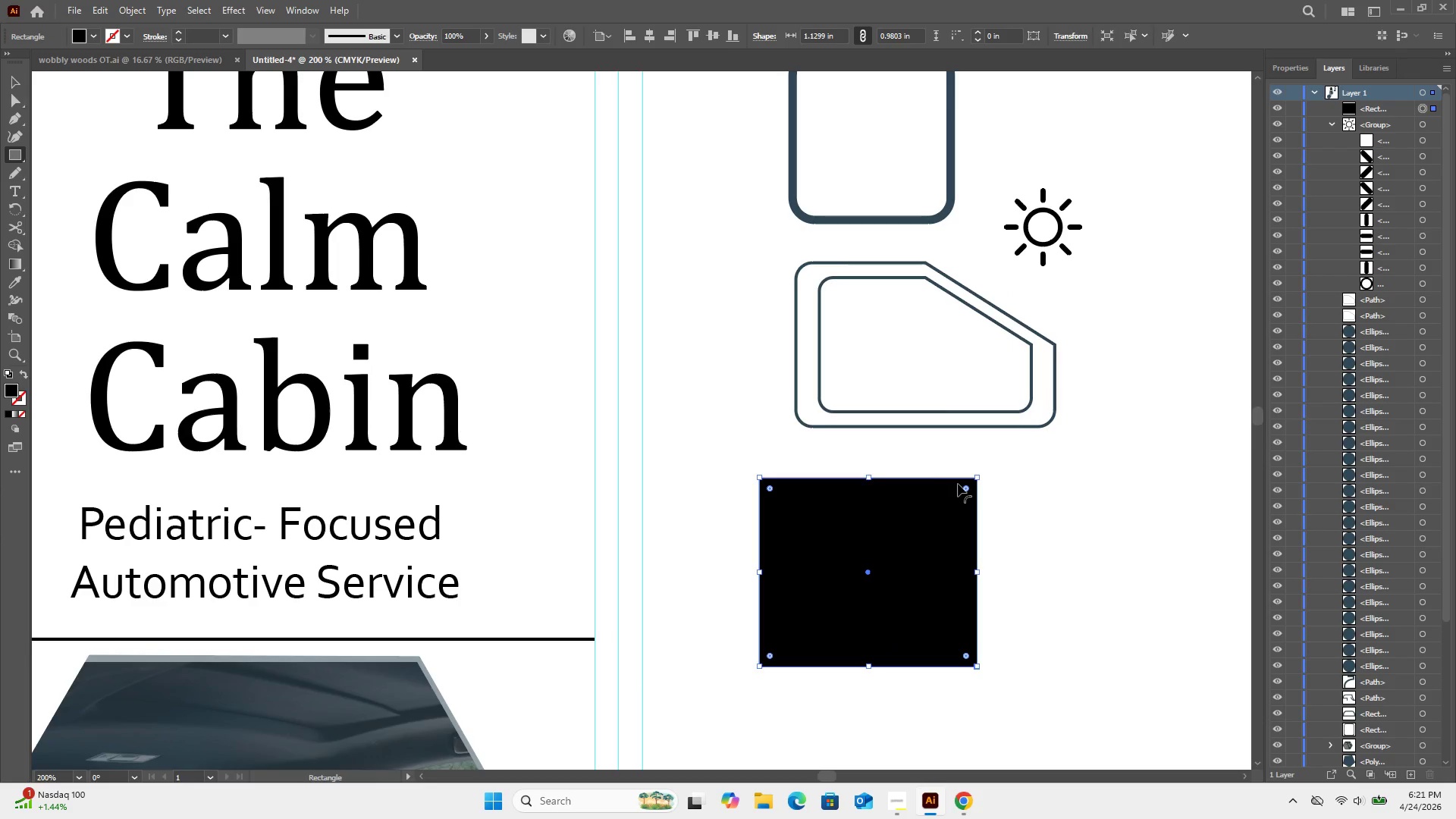 
left_click_drag(start_coordinate=[967, 489], to_coordinate=[956, 509])
 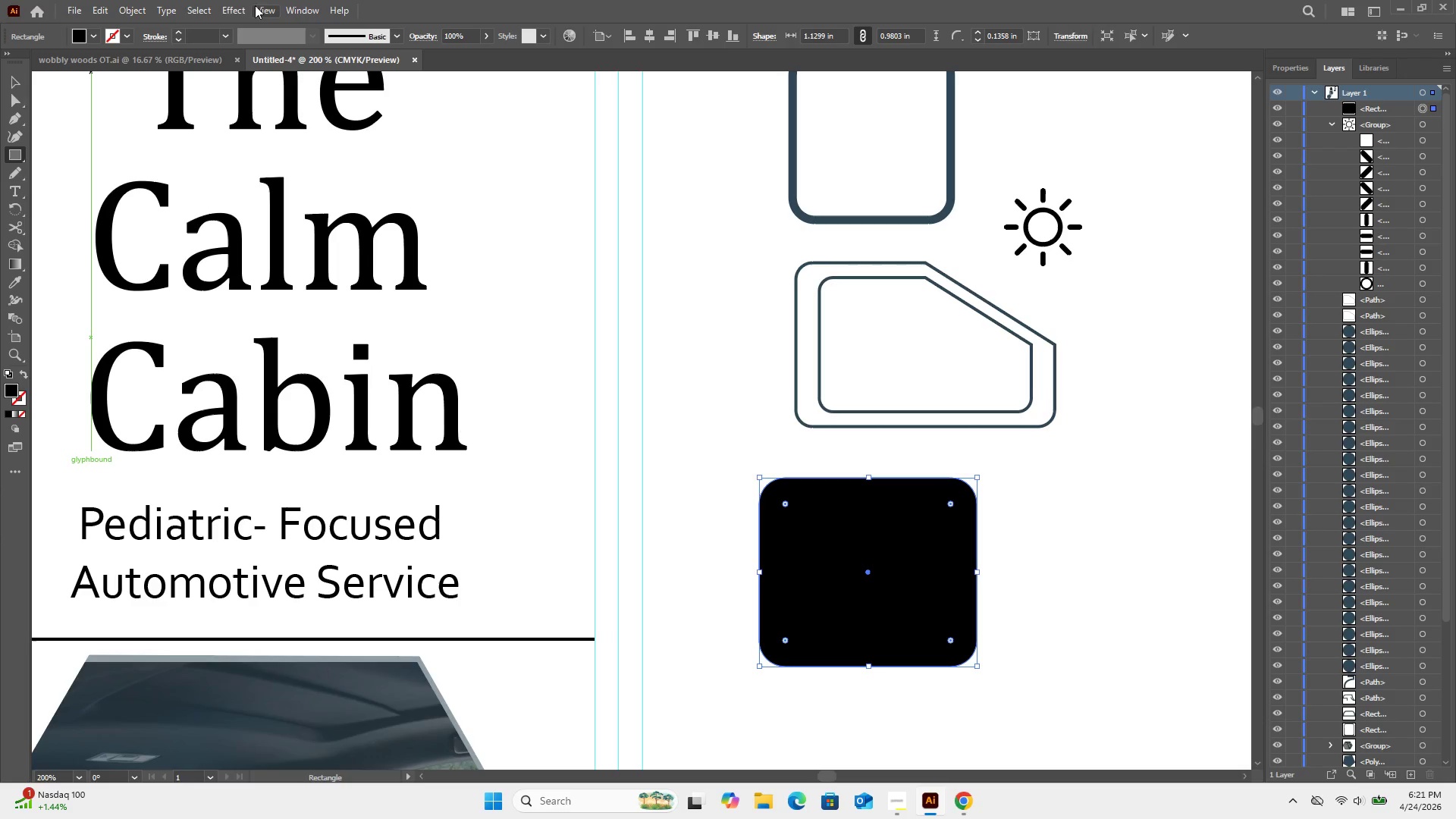 
left_click([236, 5])
 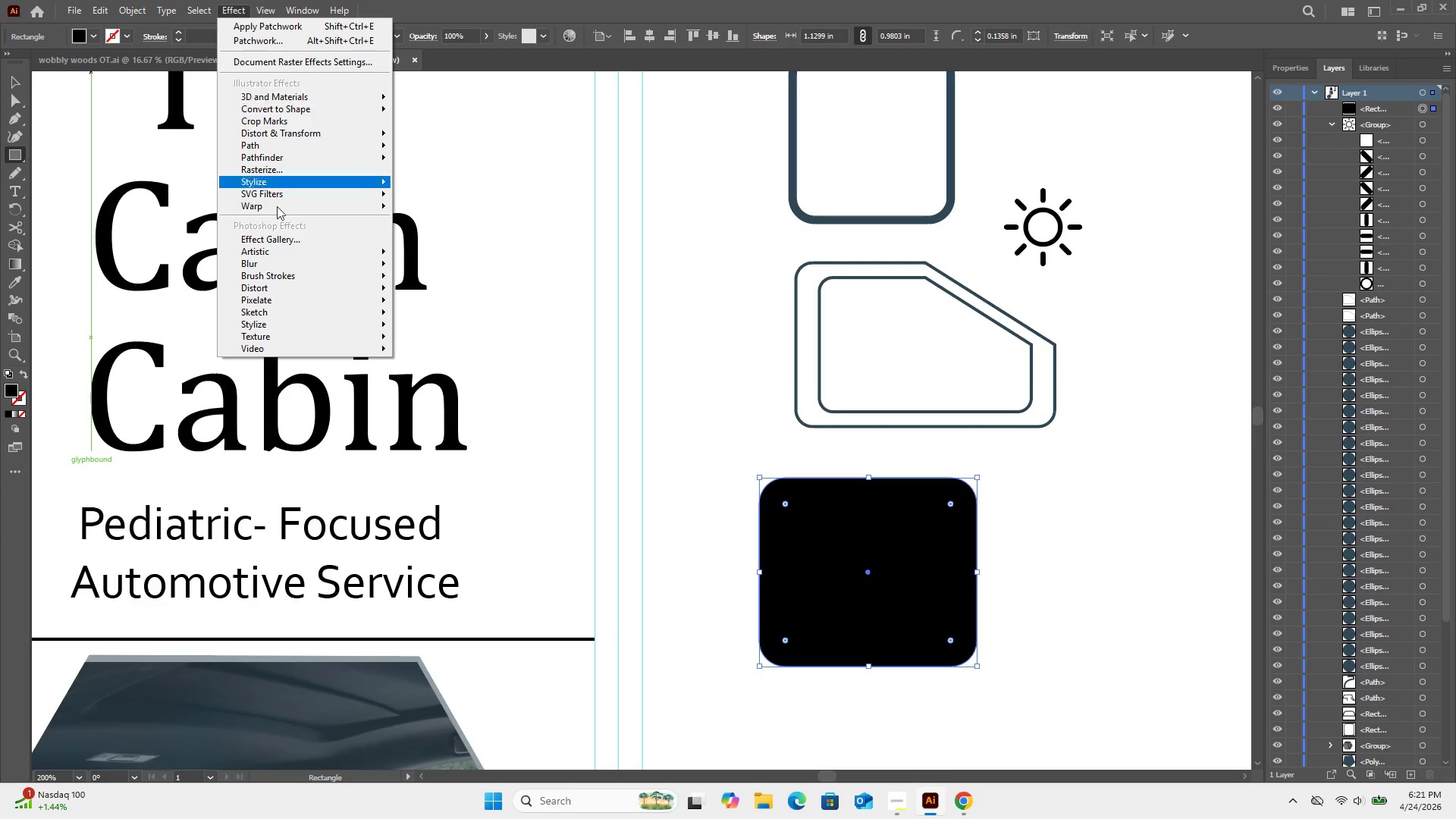 
mouse_move([297, 249])
 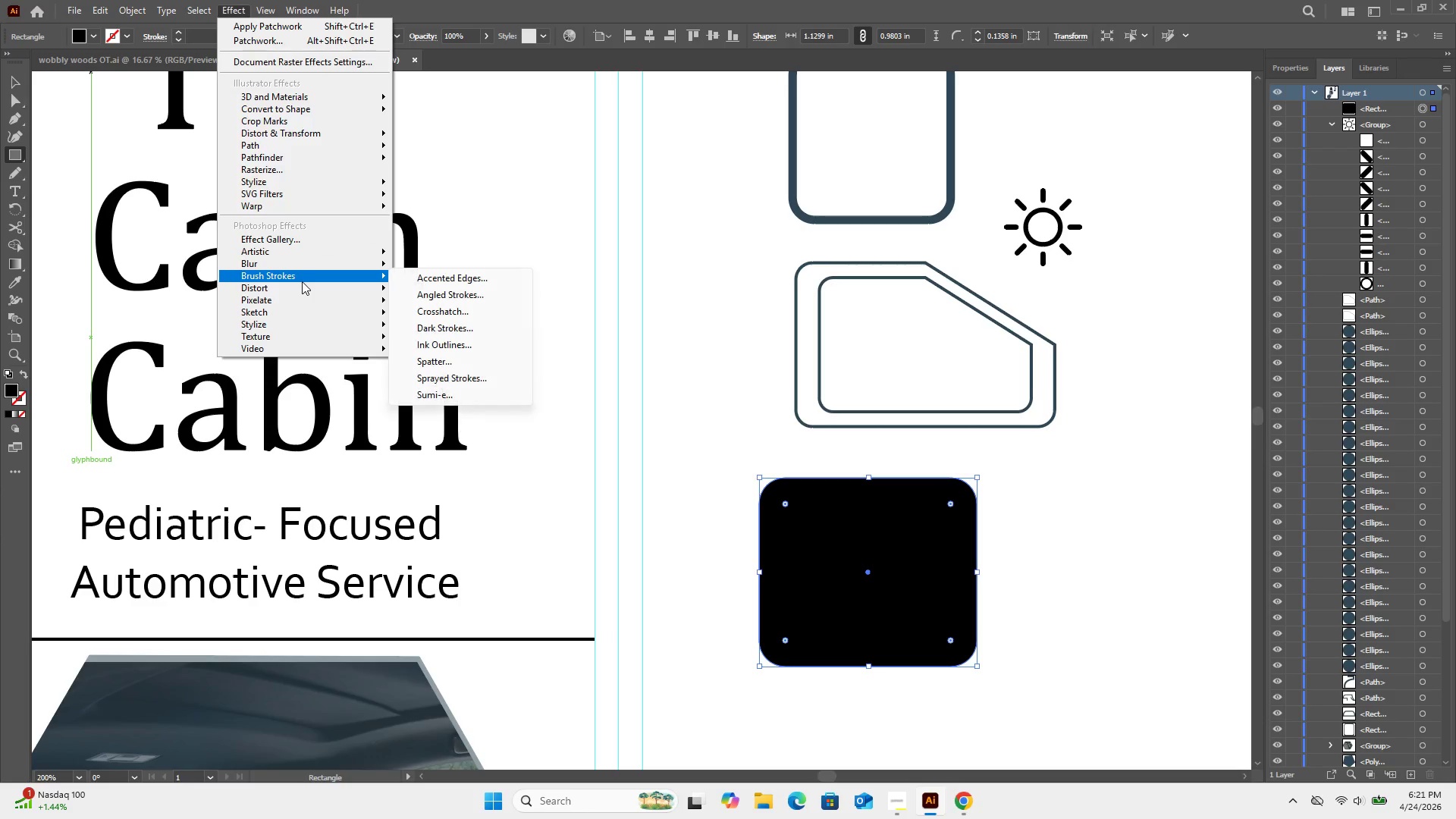 
mouse_move([318, 293])
 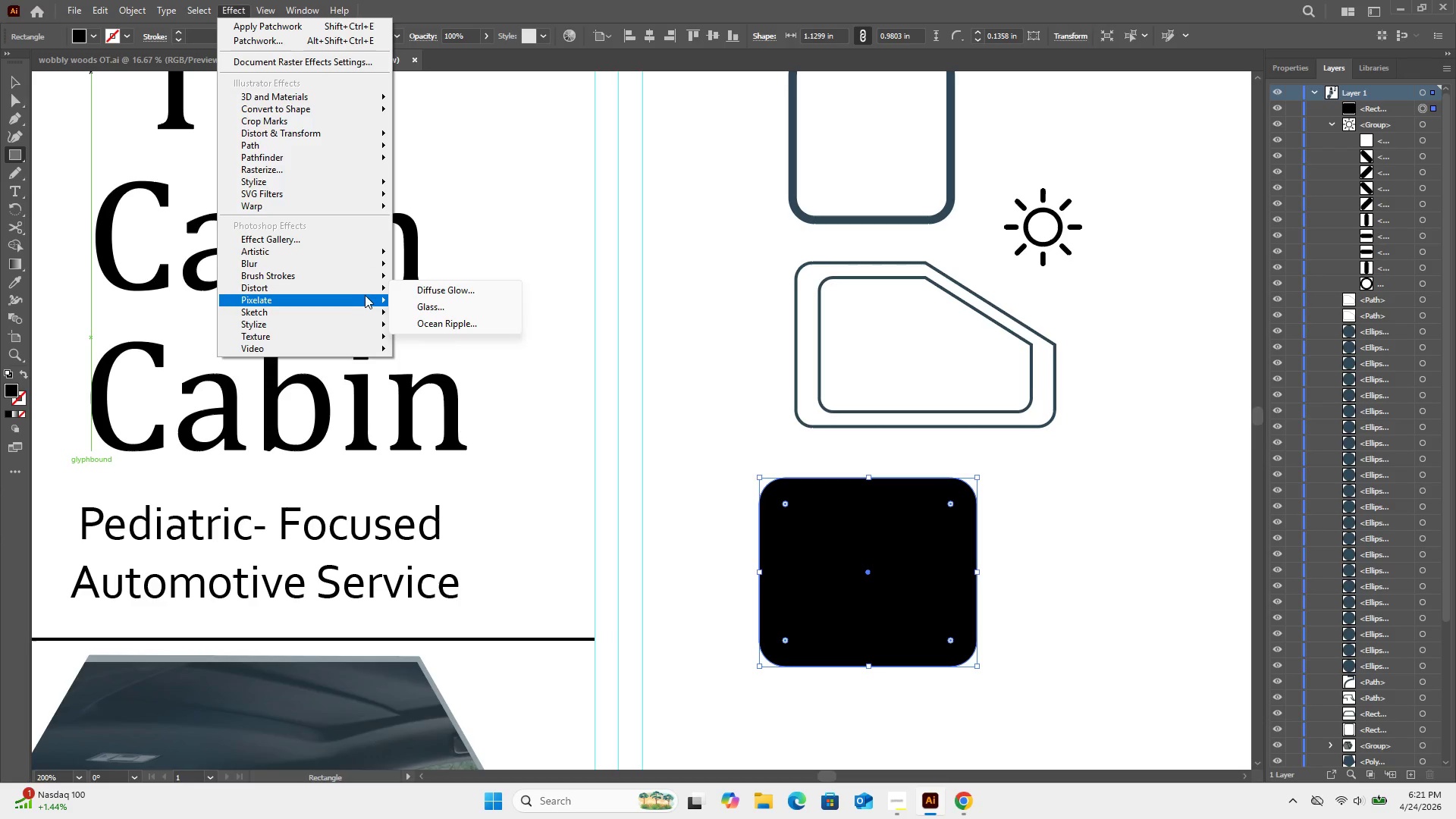 
mouse_move([373, 271])
 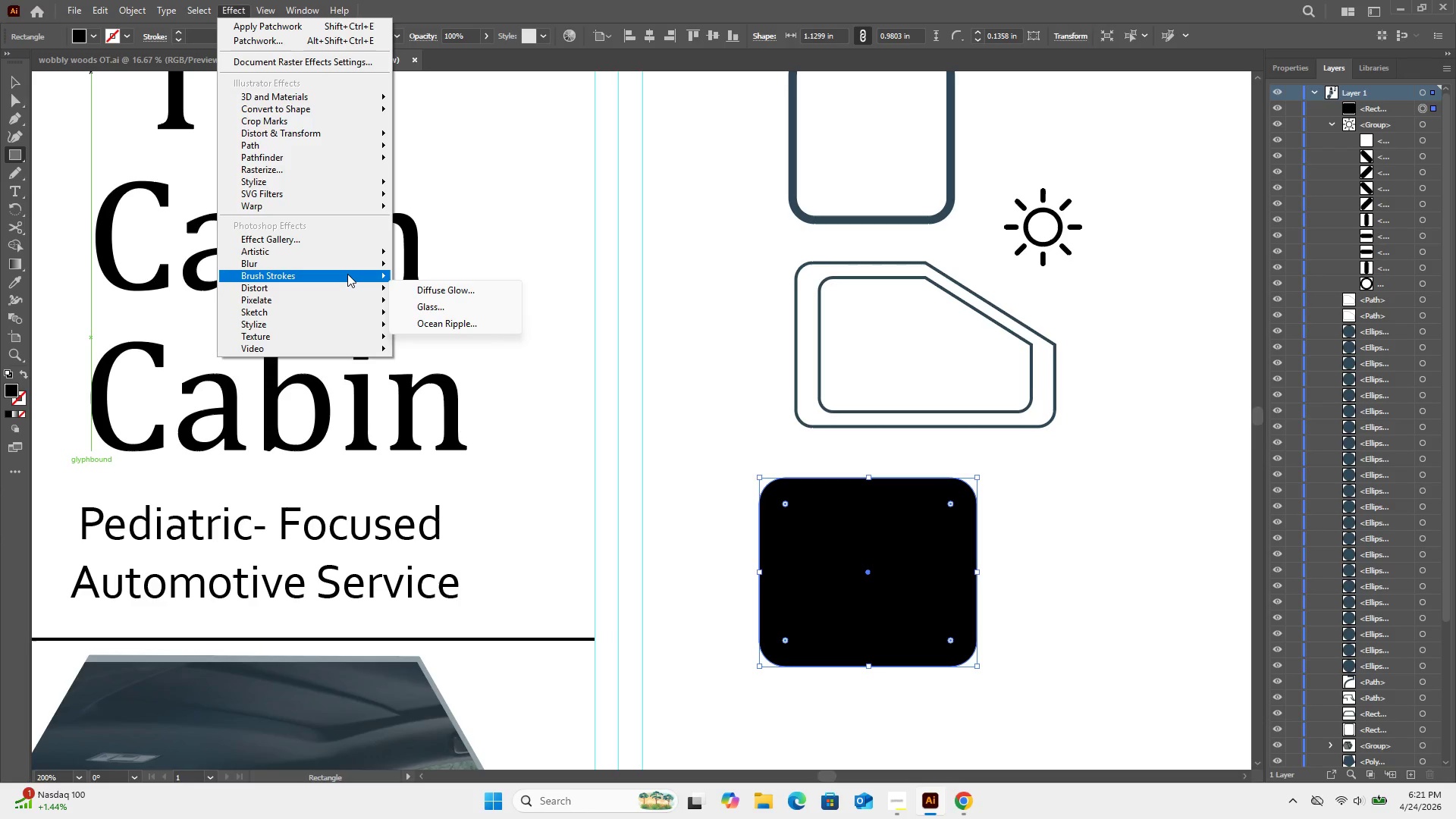 
mouse_move([344, 268])
 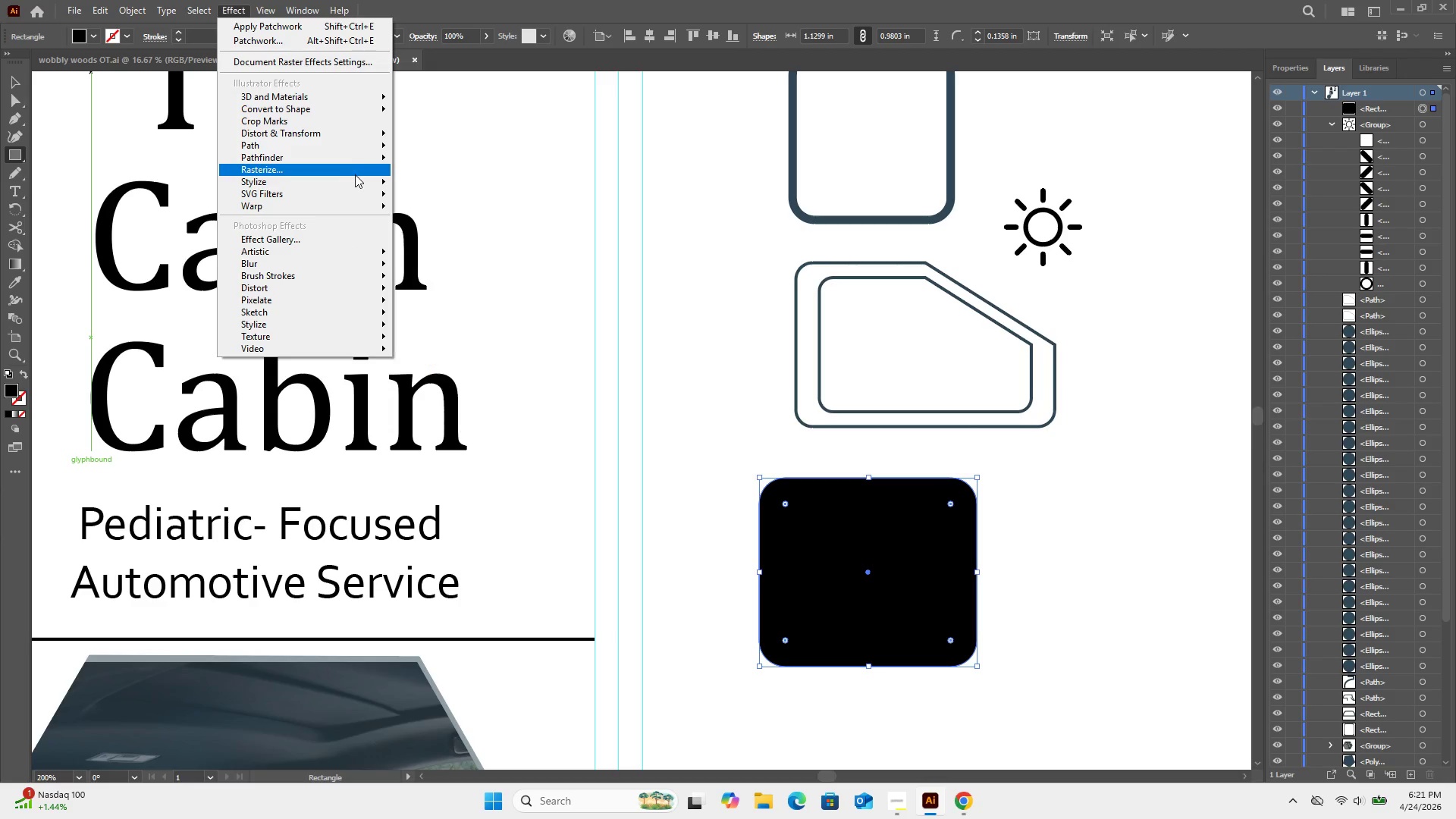 
mouse_move([327, 133])
 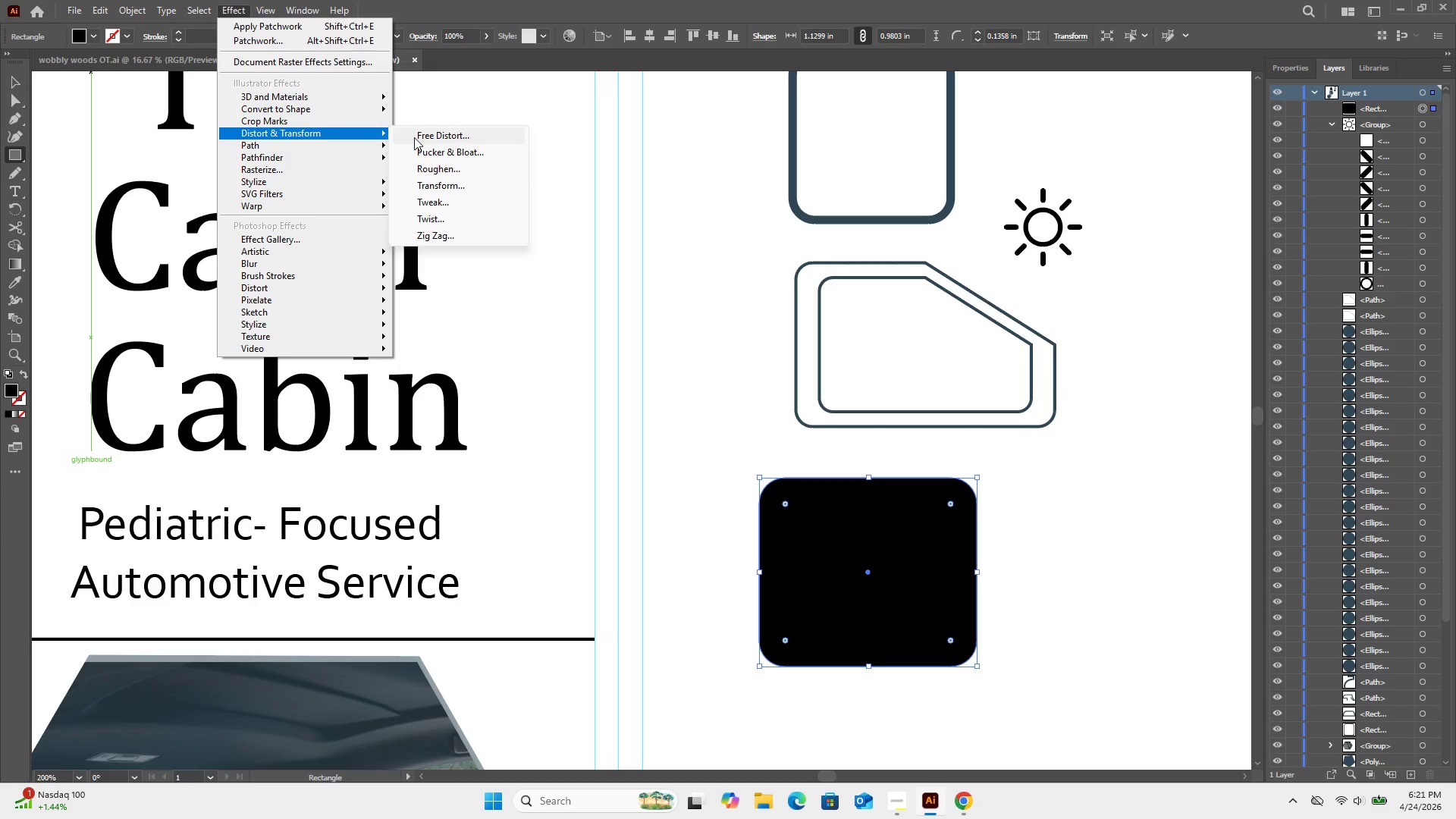 
left_click([414, 137])
 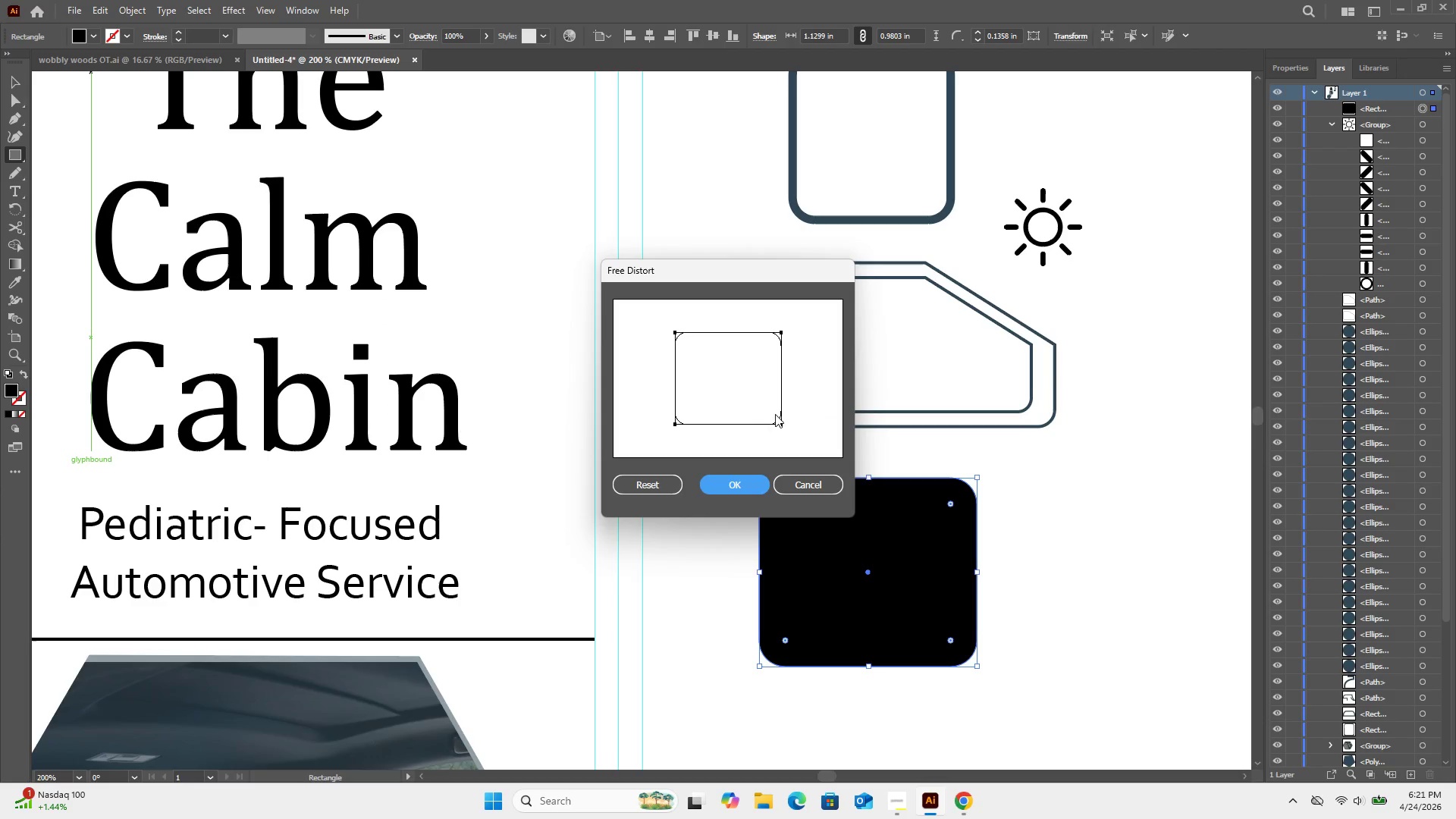 
left_click_drag(start_coordinate=[783, 424], to_coordinate=[795, 423])
 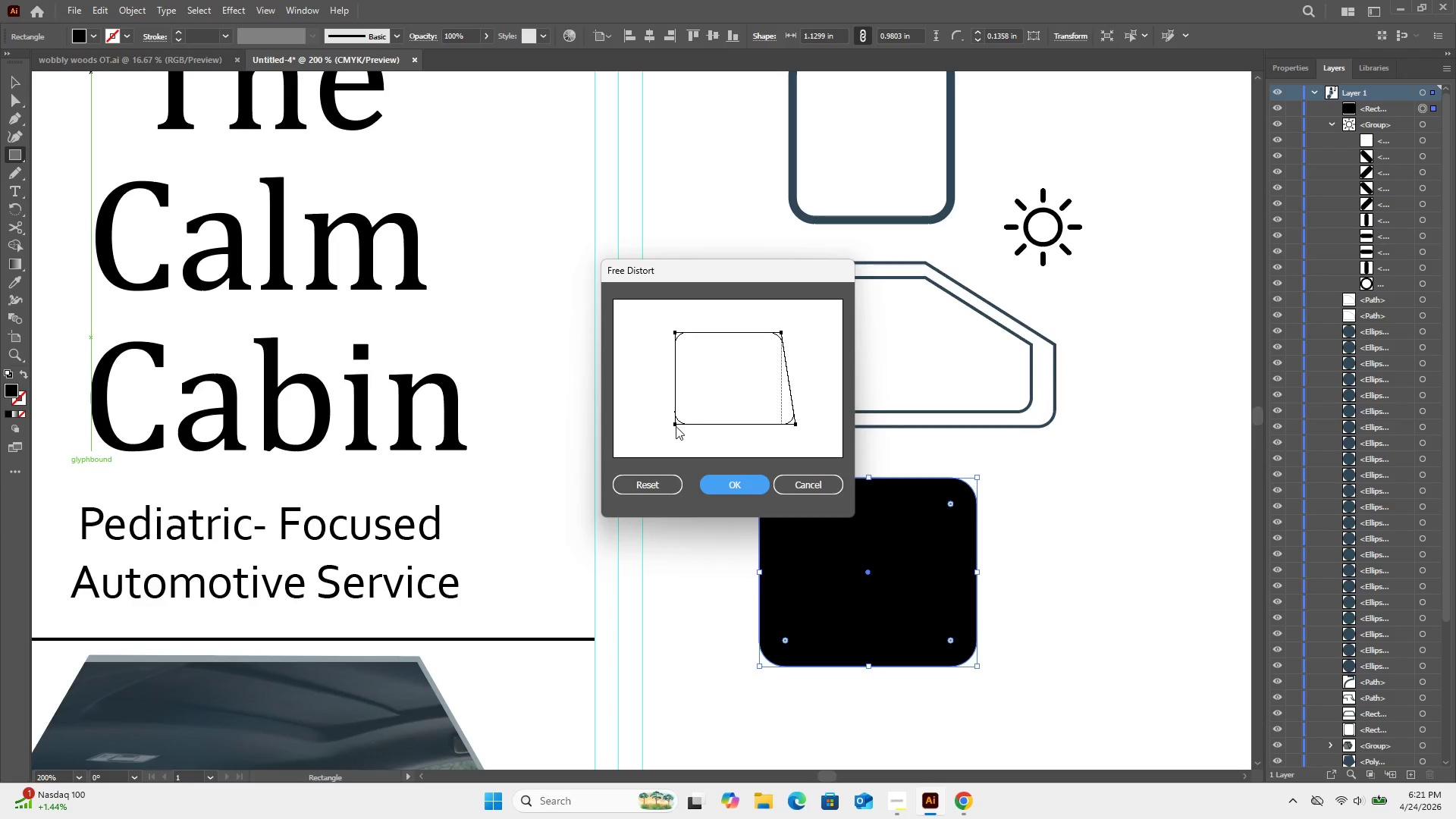 
left_click_drag(start_coordinate=[676, 425], to_coordinate=[662, 423])
 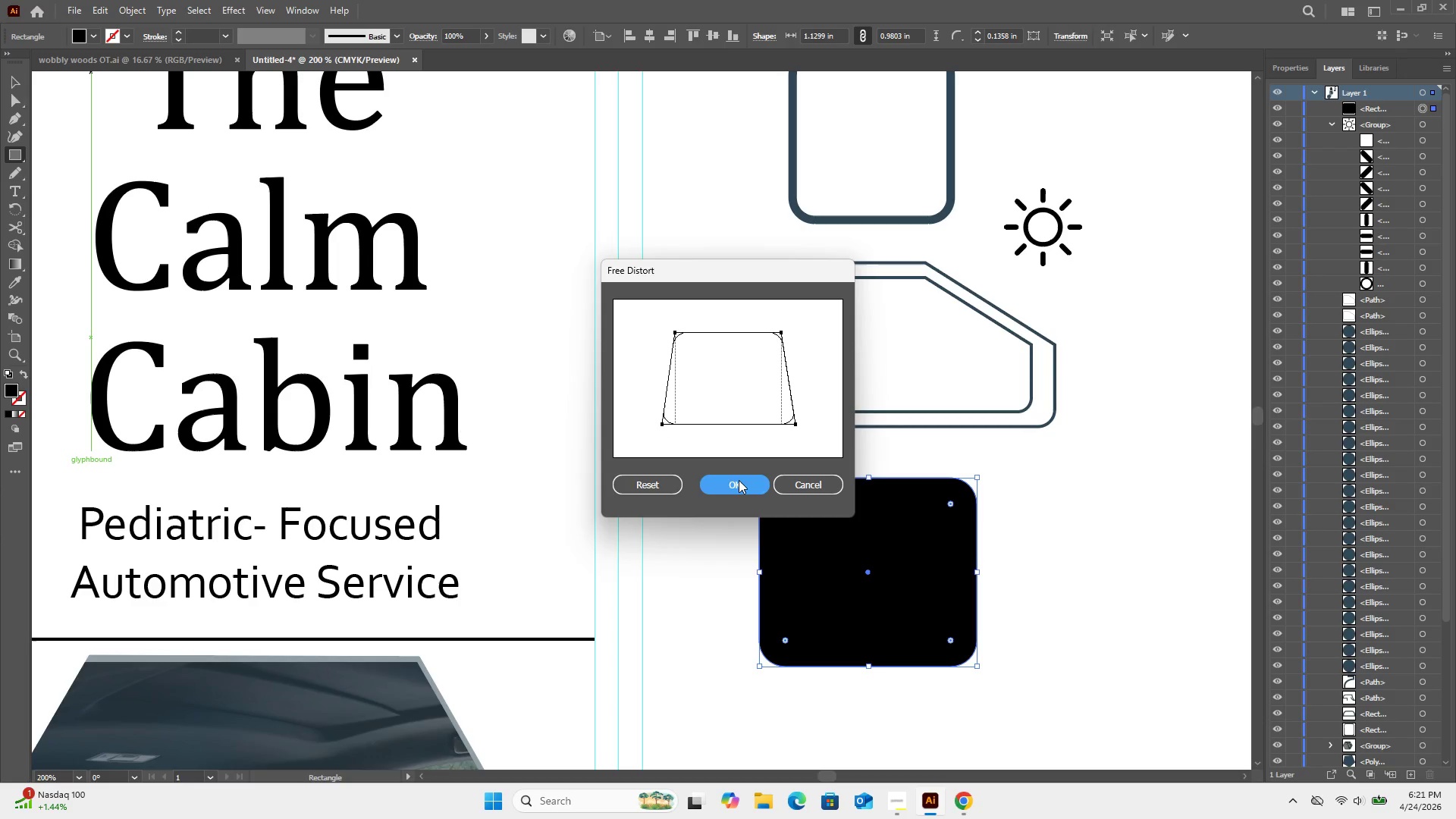 
left_click([739, 480])
 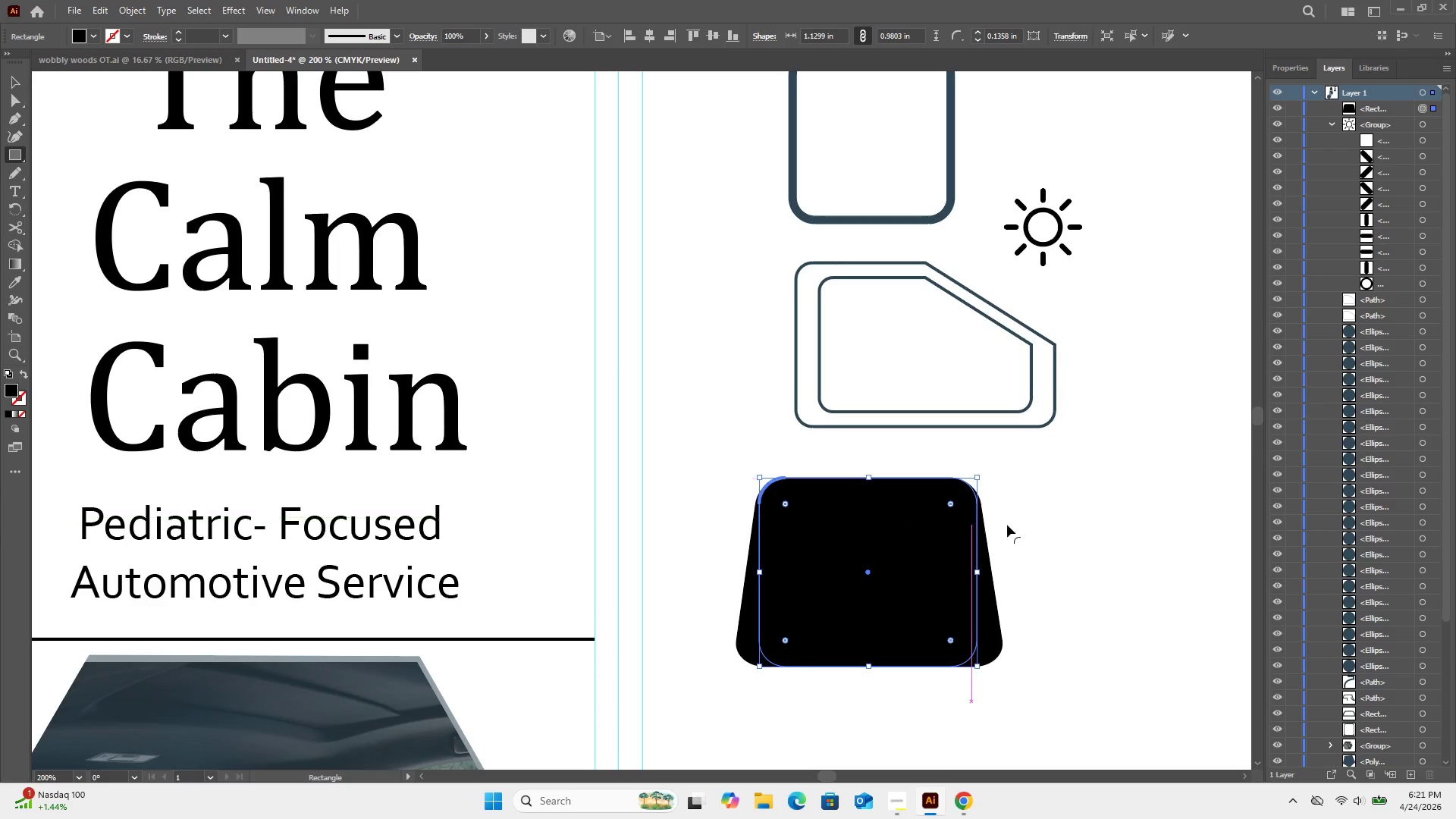 
left_click([1113, 522])
 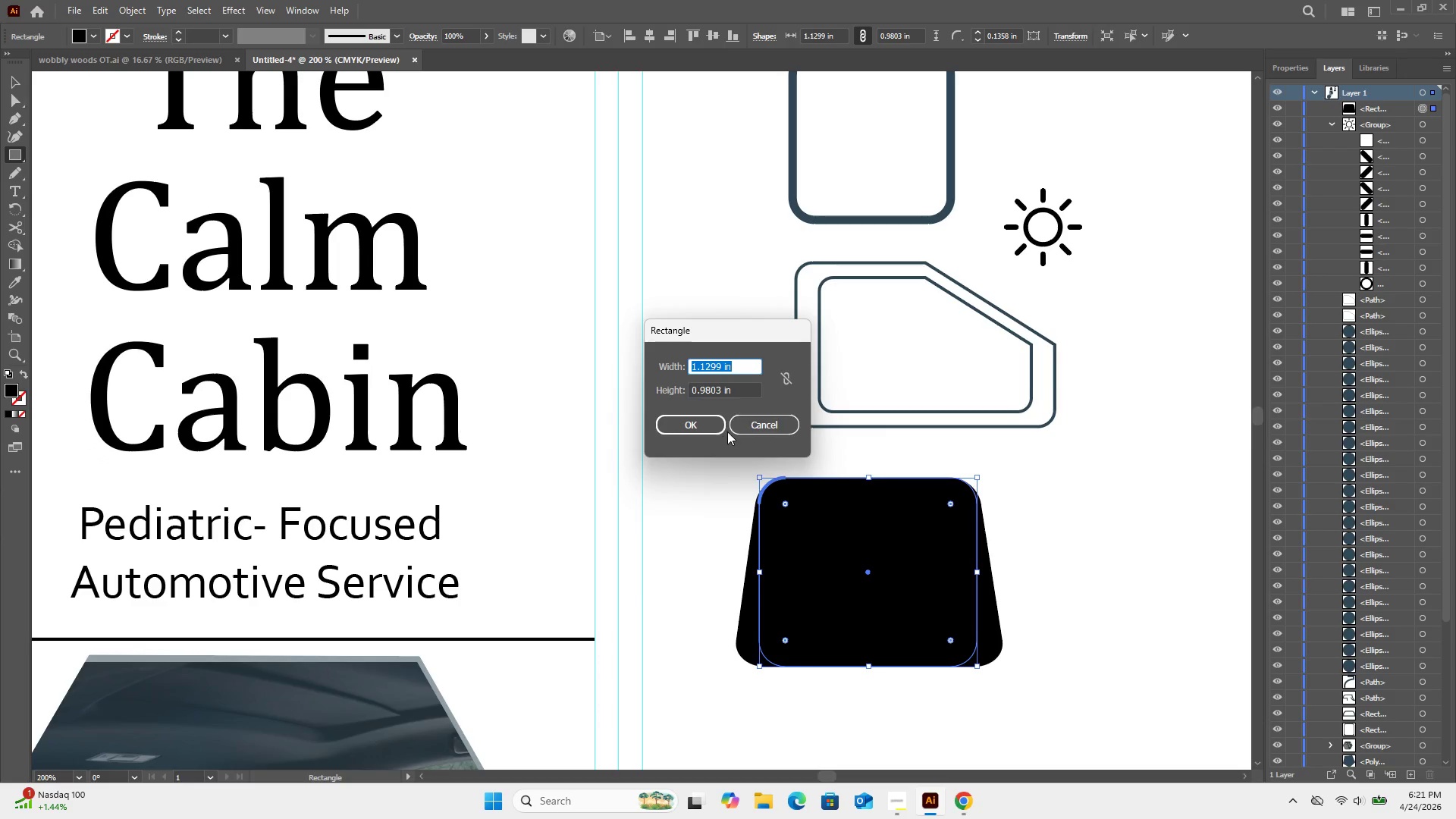 
left_click([743, 419])
 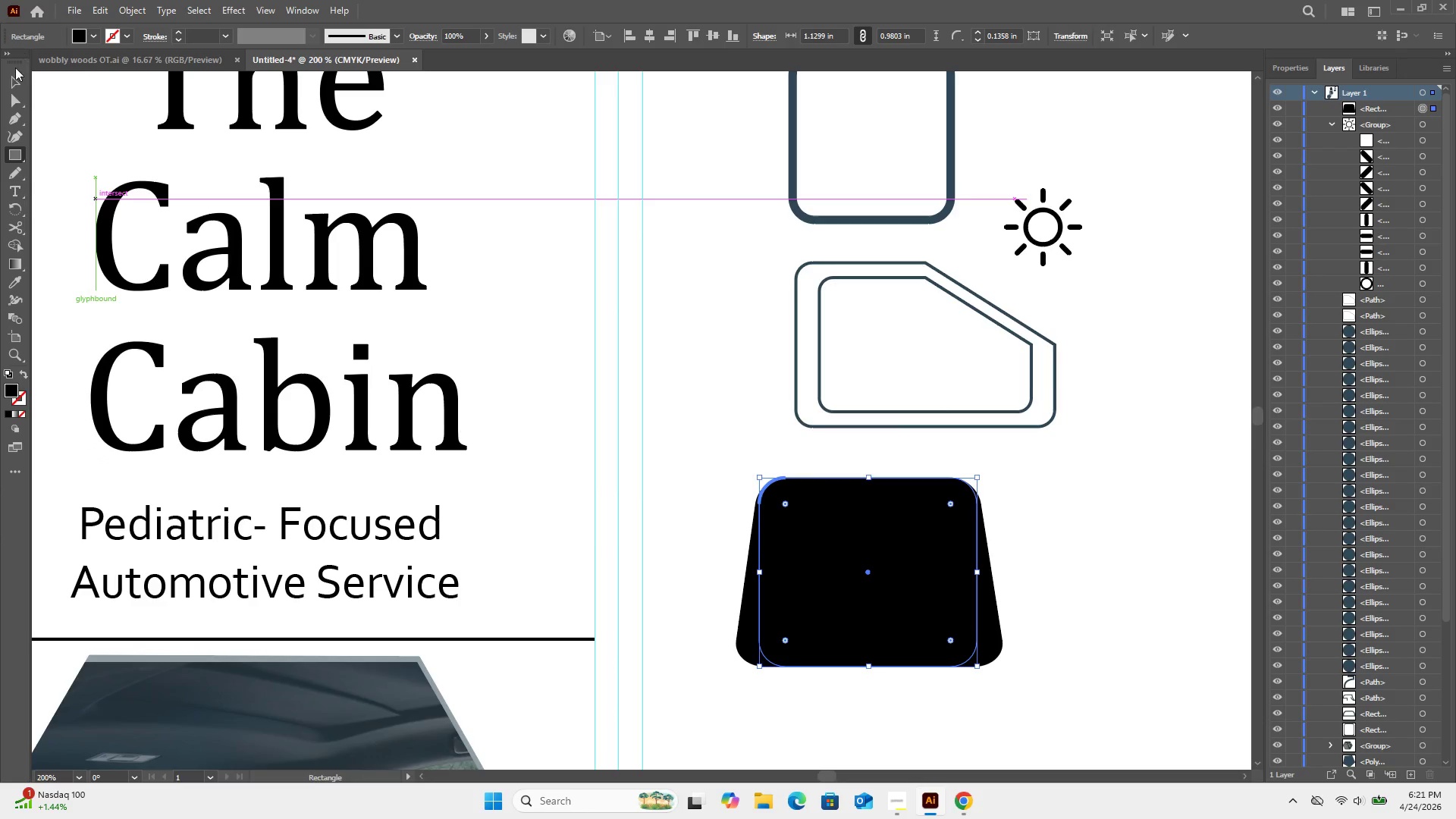 
left_click([14, 81])
 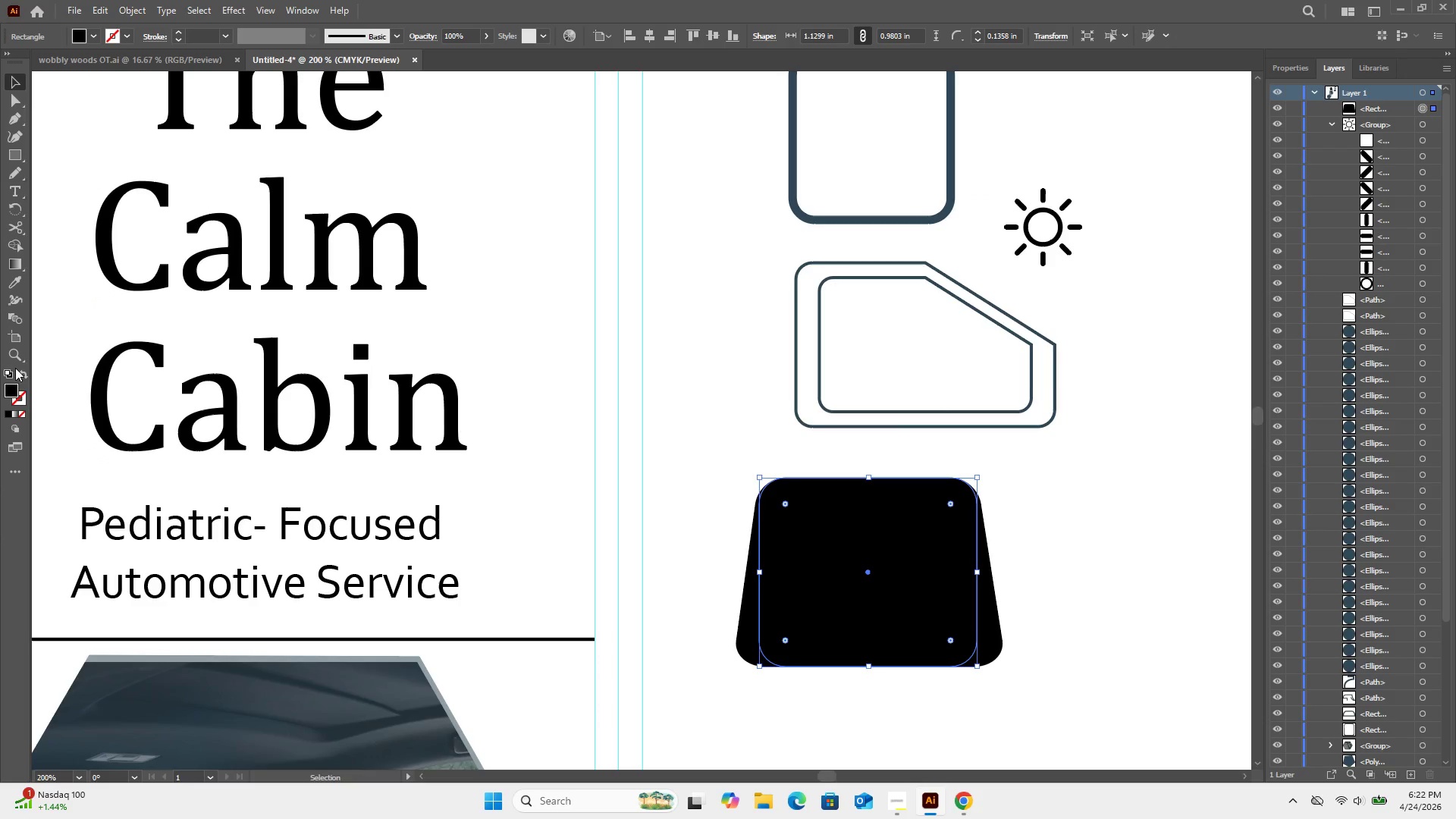 
left_click([20, 368])
 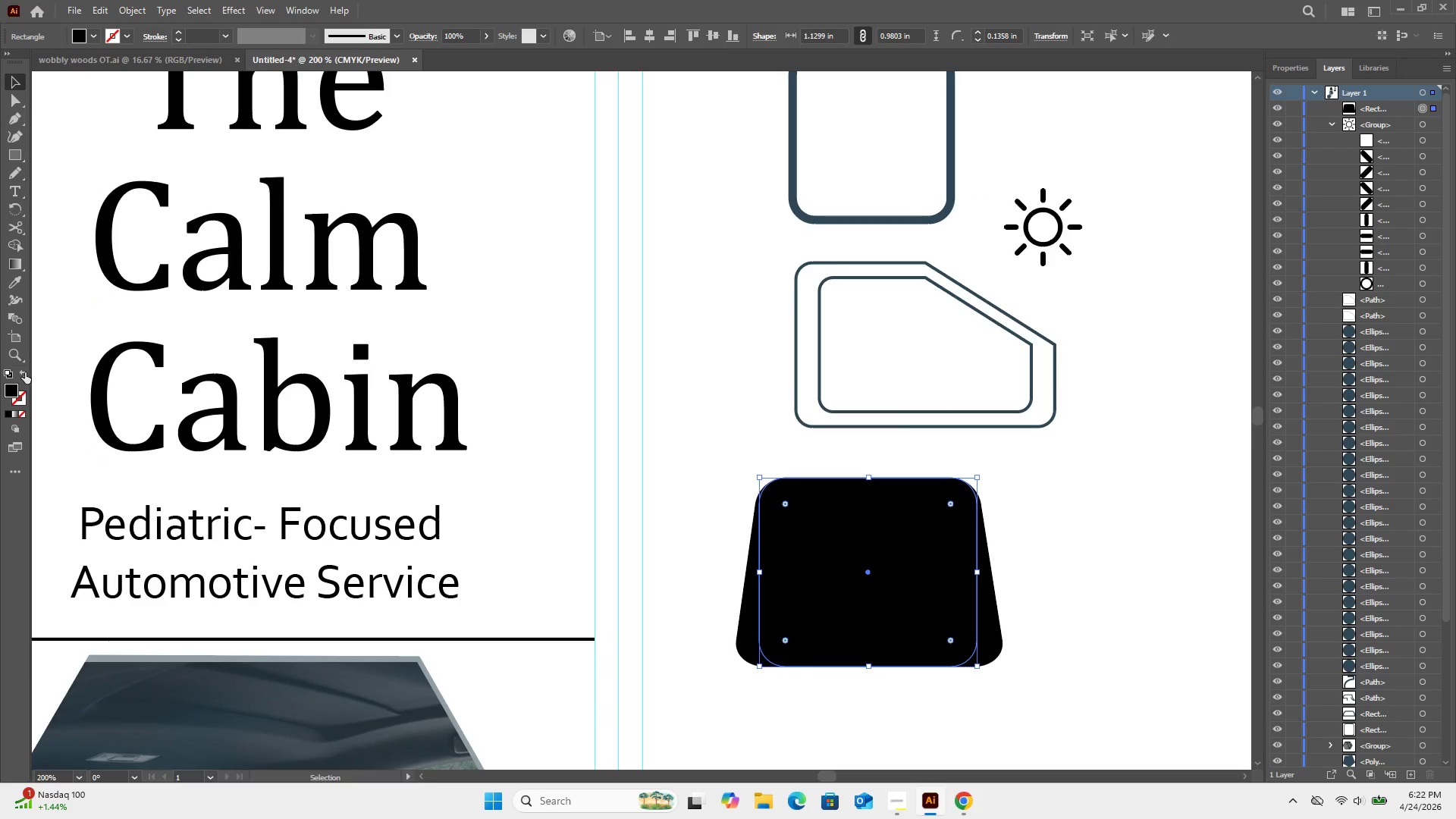 
left_click([25, 372])
 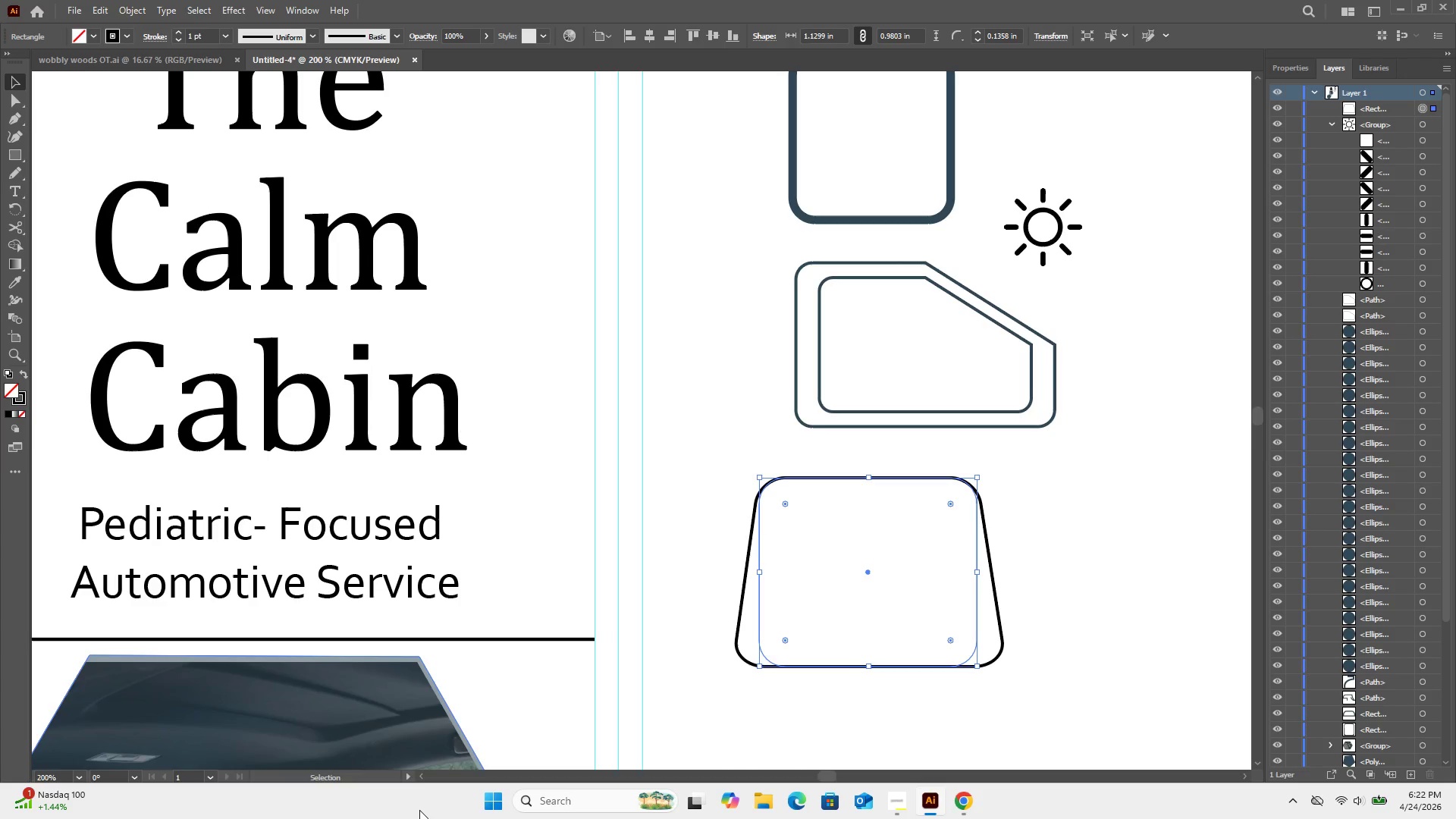 
wait(16.69)
 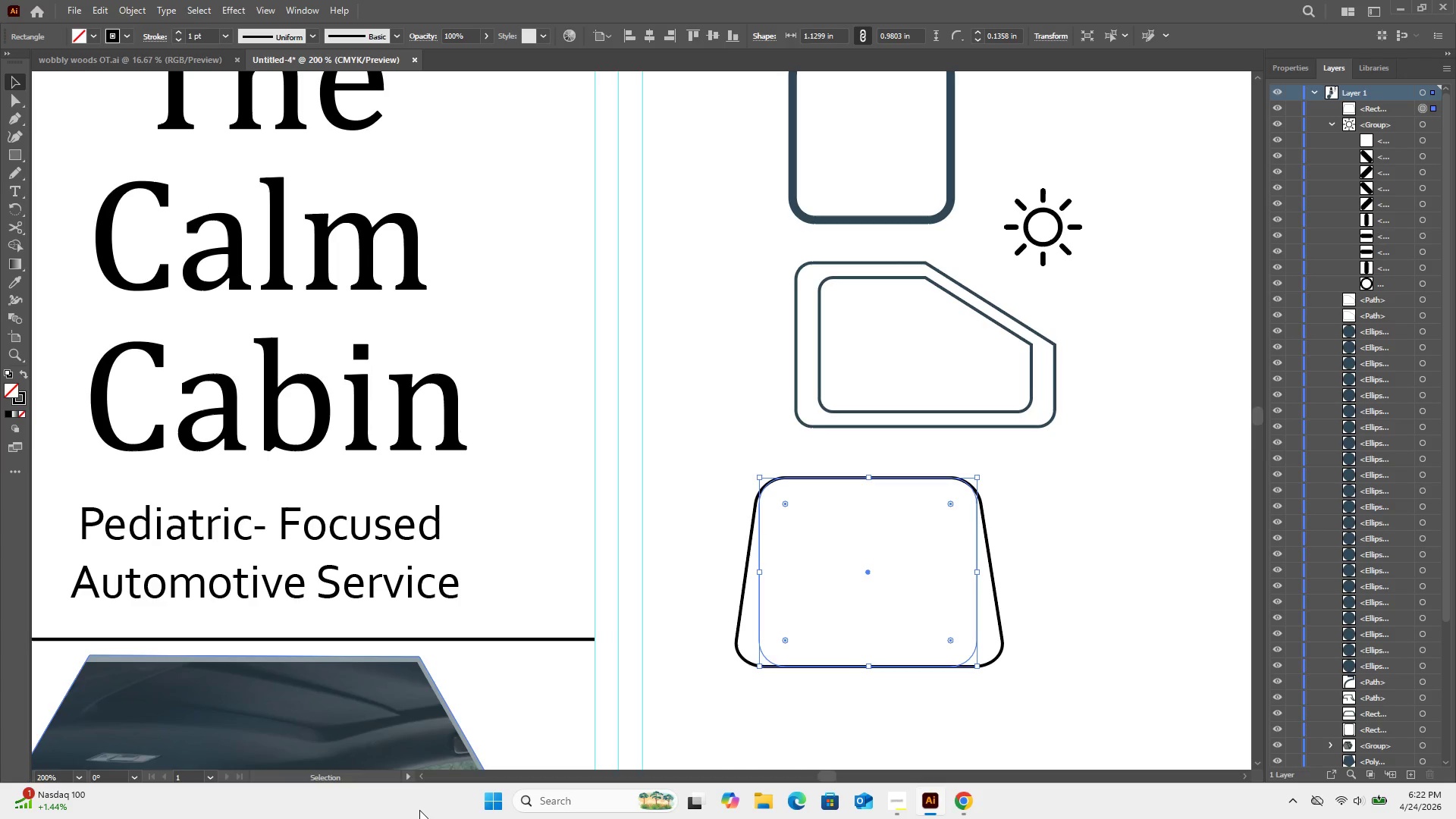 
left_click([649, 494])
 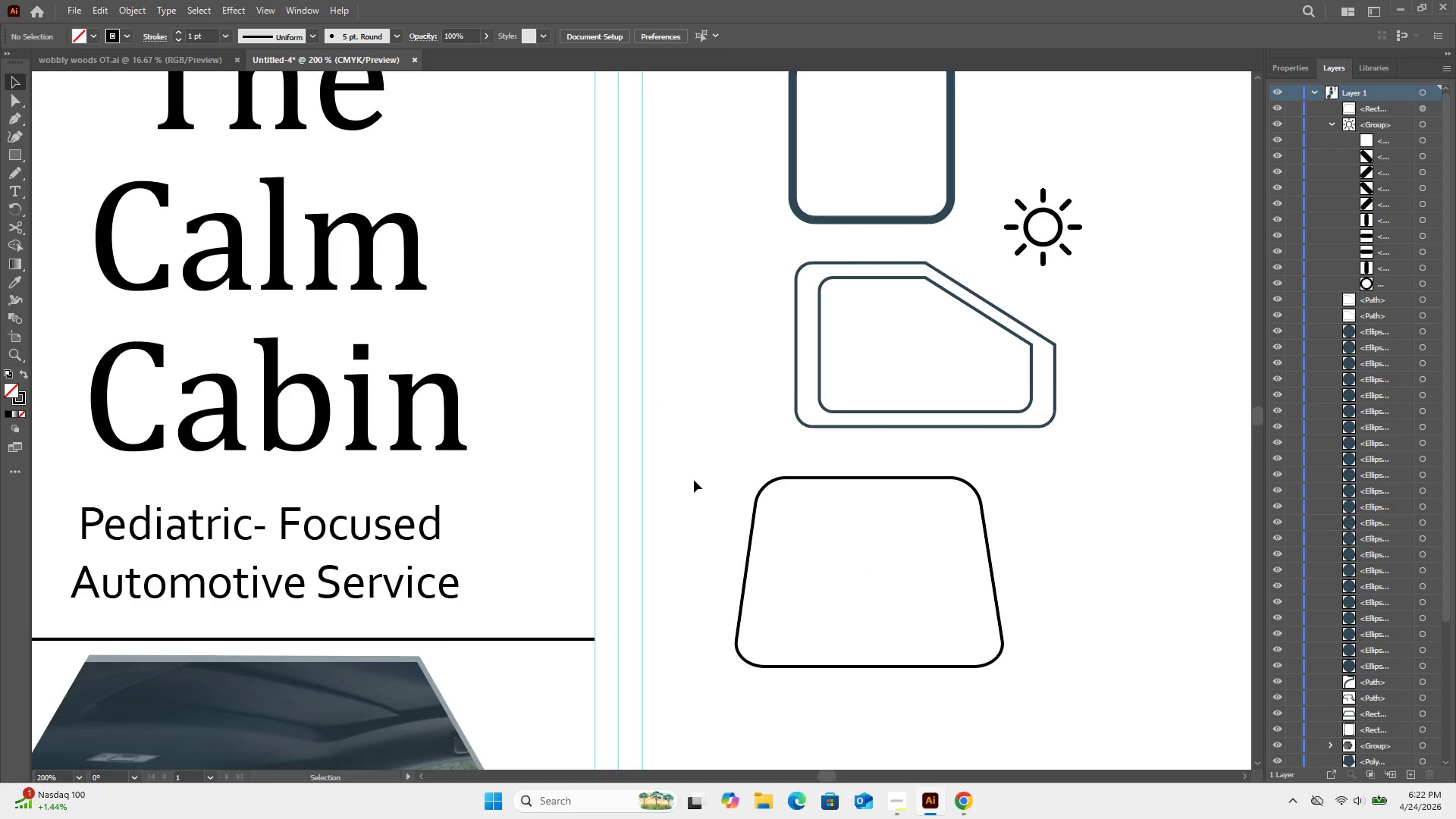 
scroll: coordinate [679, 582], scroll_direction: down, amount: 9.0
 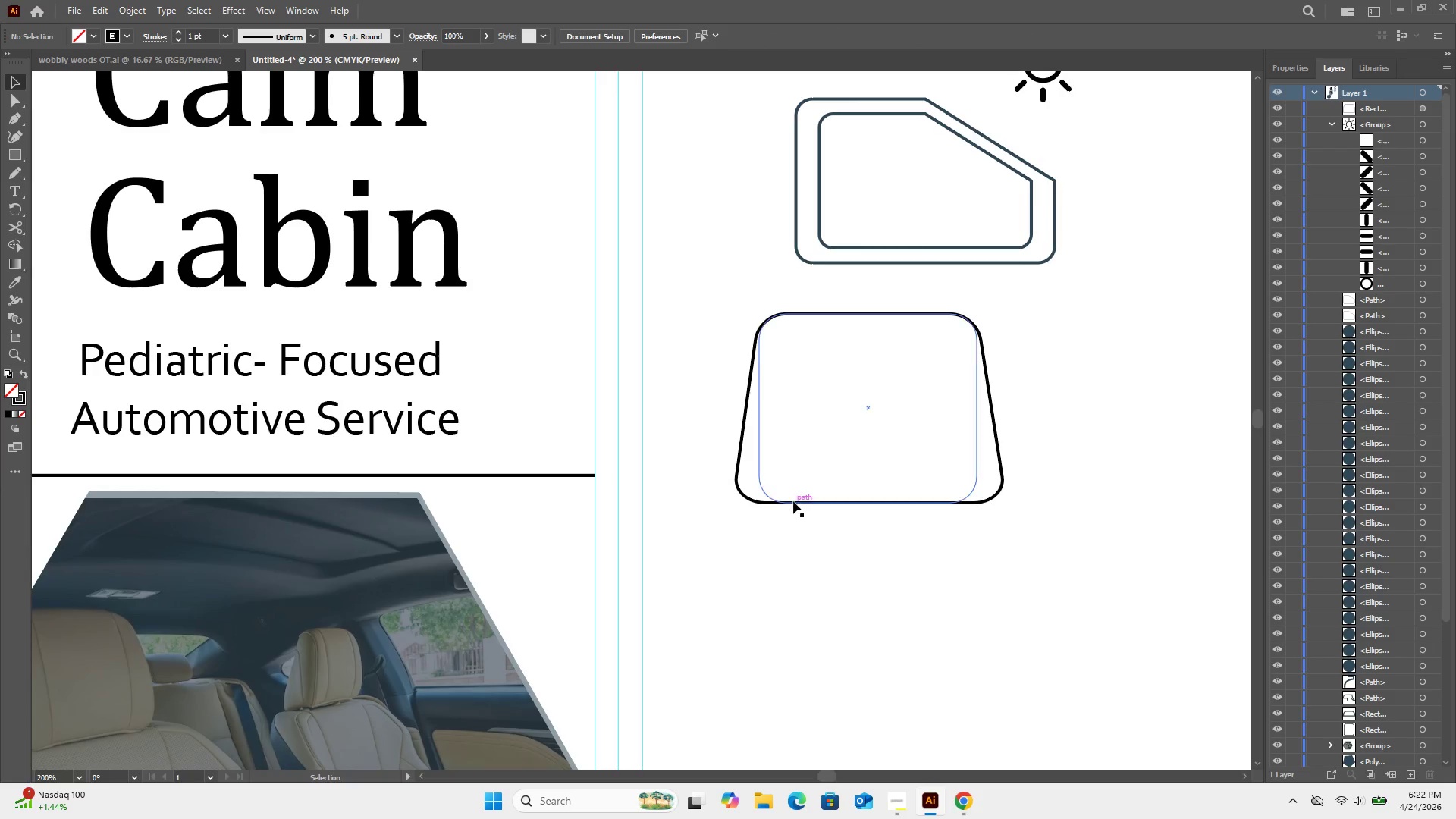 
left_click_drag(start_coordinate=[793, 501], to_coordinate=[795, 610])
 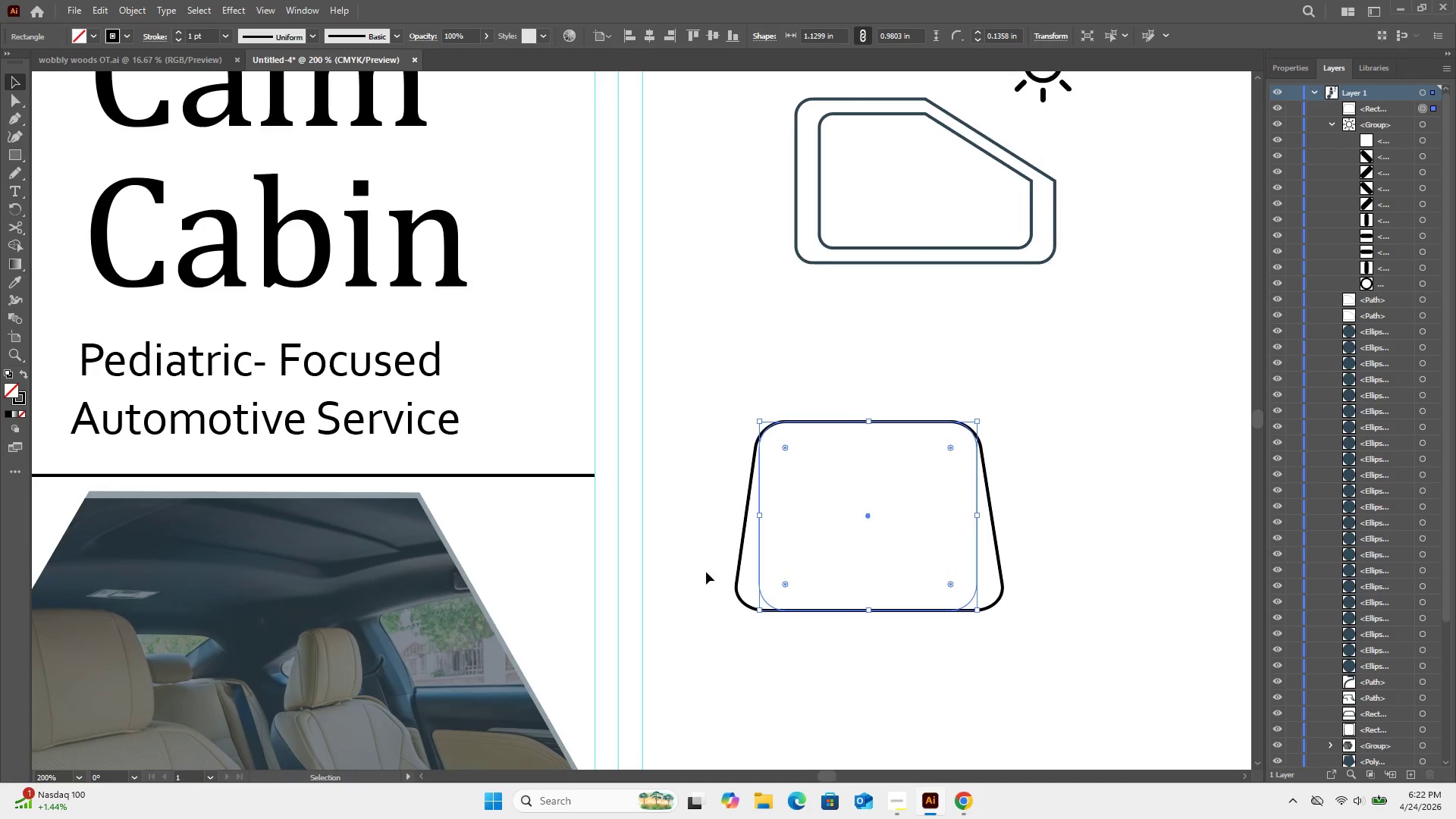 
key(Control+C)
 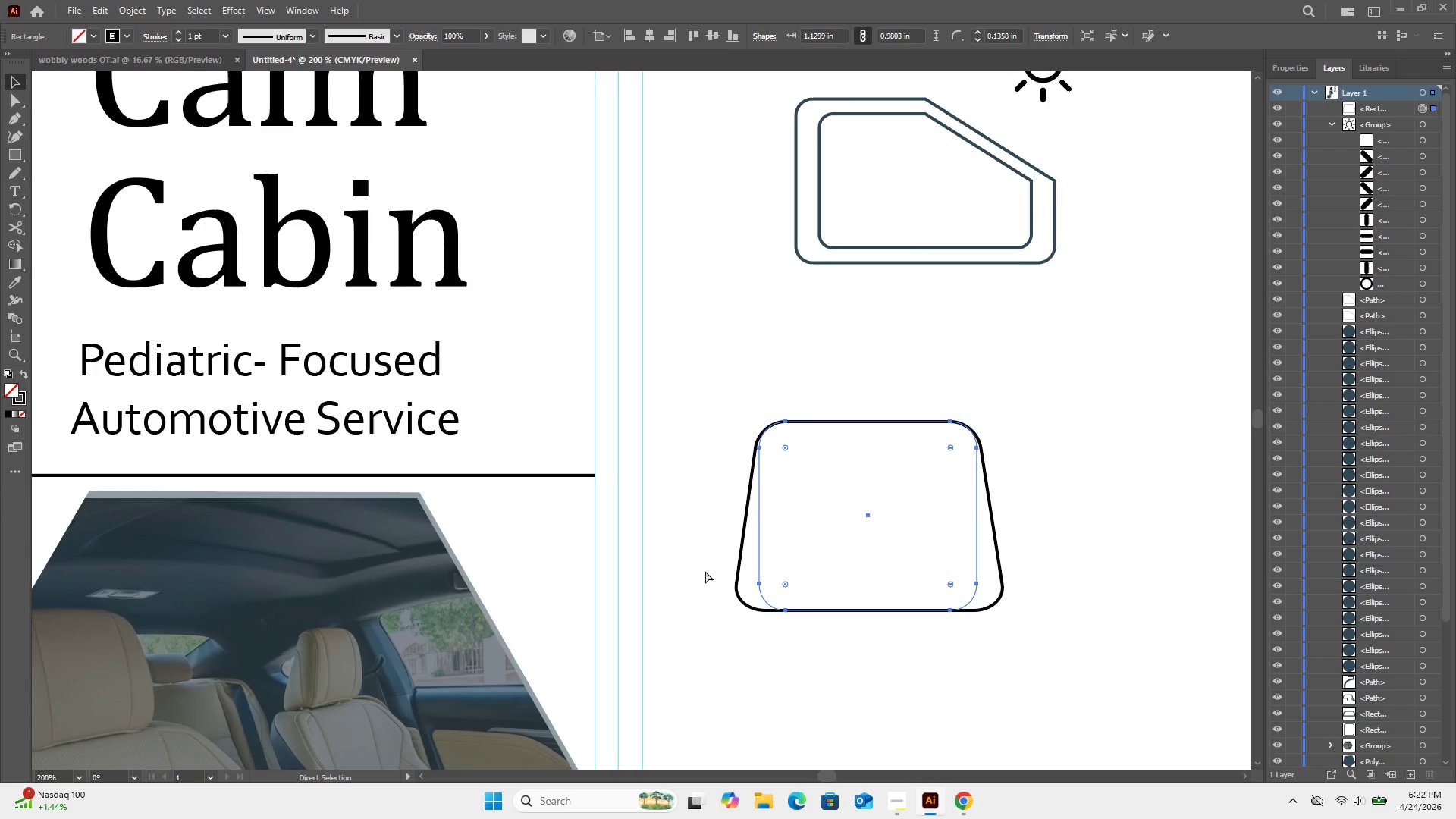 
key(Control+V)
 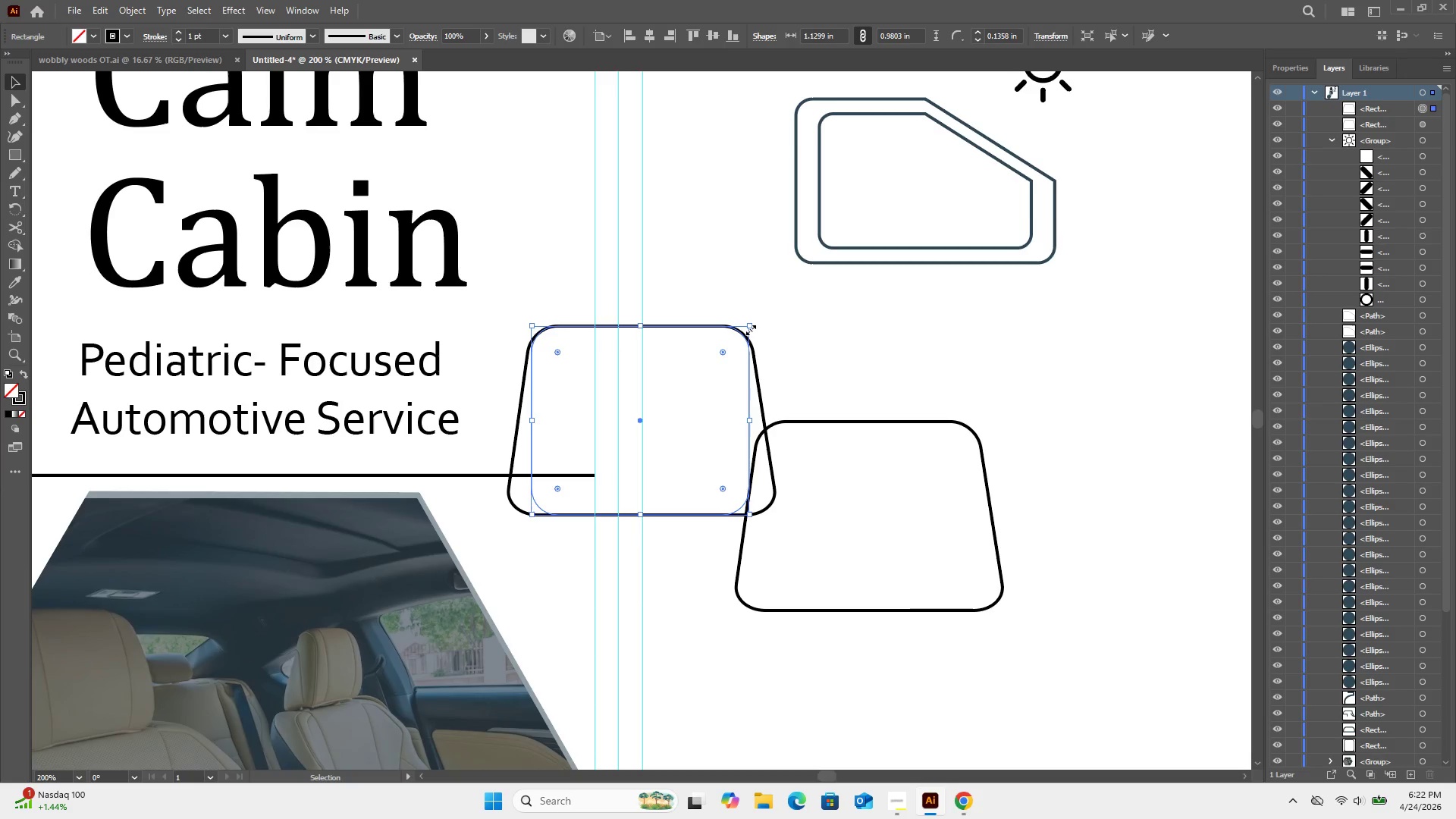 
hold_key(key=ShiftLeft, duration=2.23)
left_click_drag(start_coordinate=[749, 328], to_coordinate=[644, 437])
 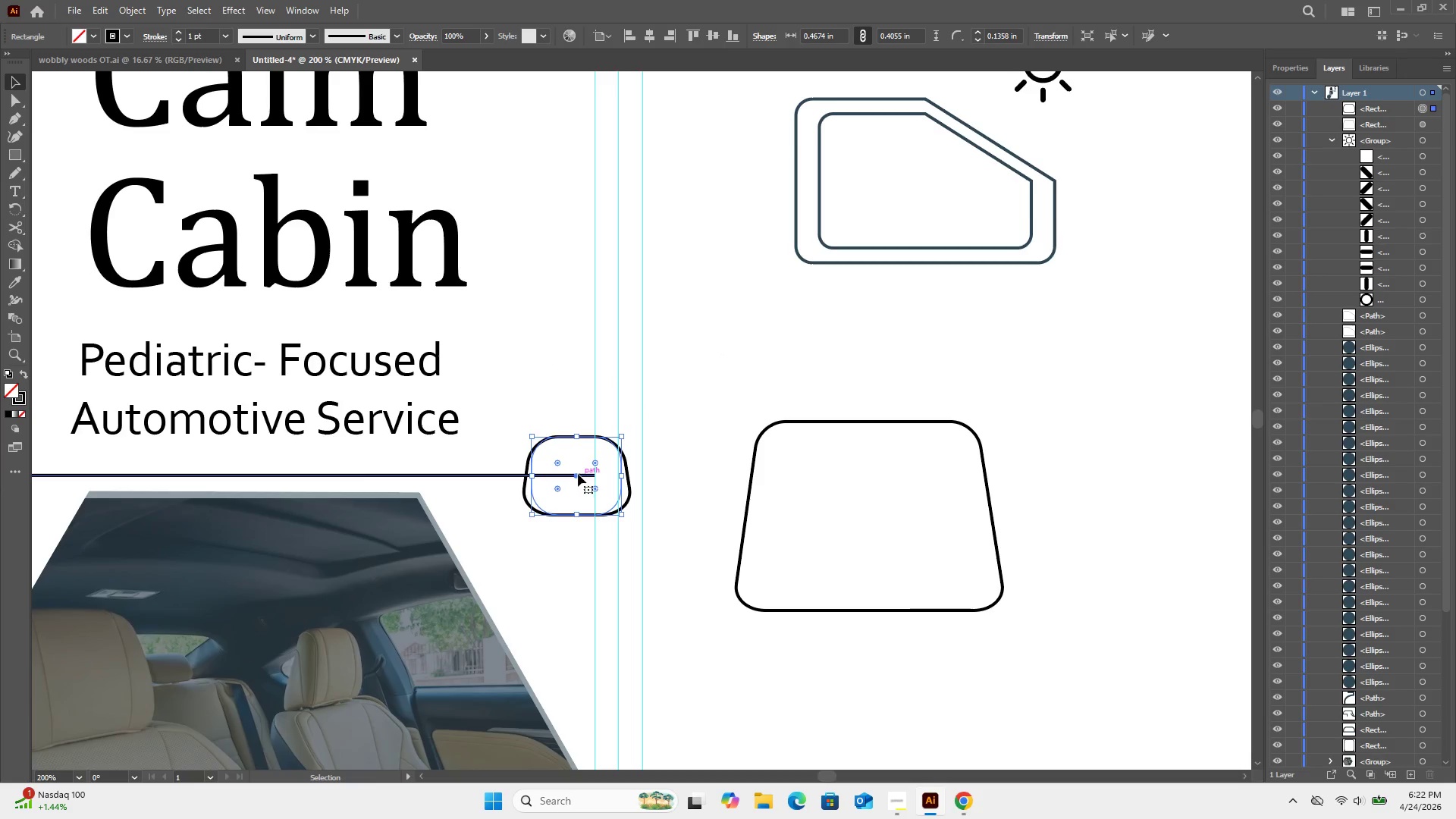 
left_click_drag(start_coordinate=[578, 474], to_coordinate=[865, 356])
 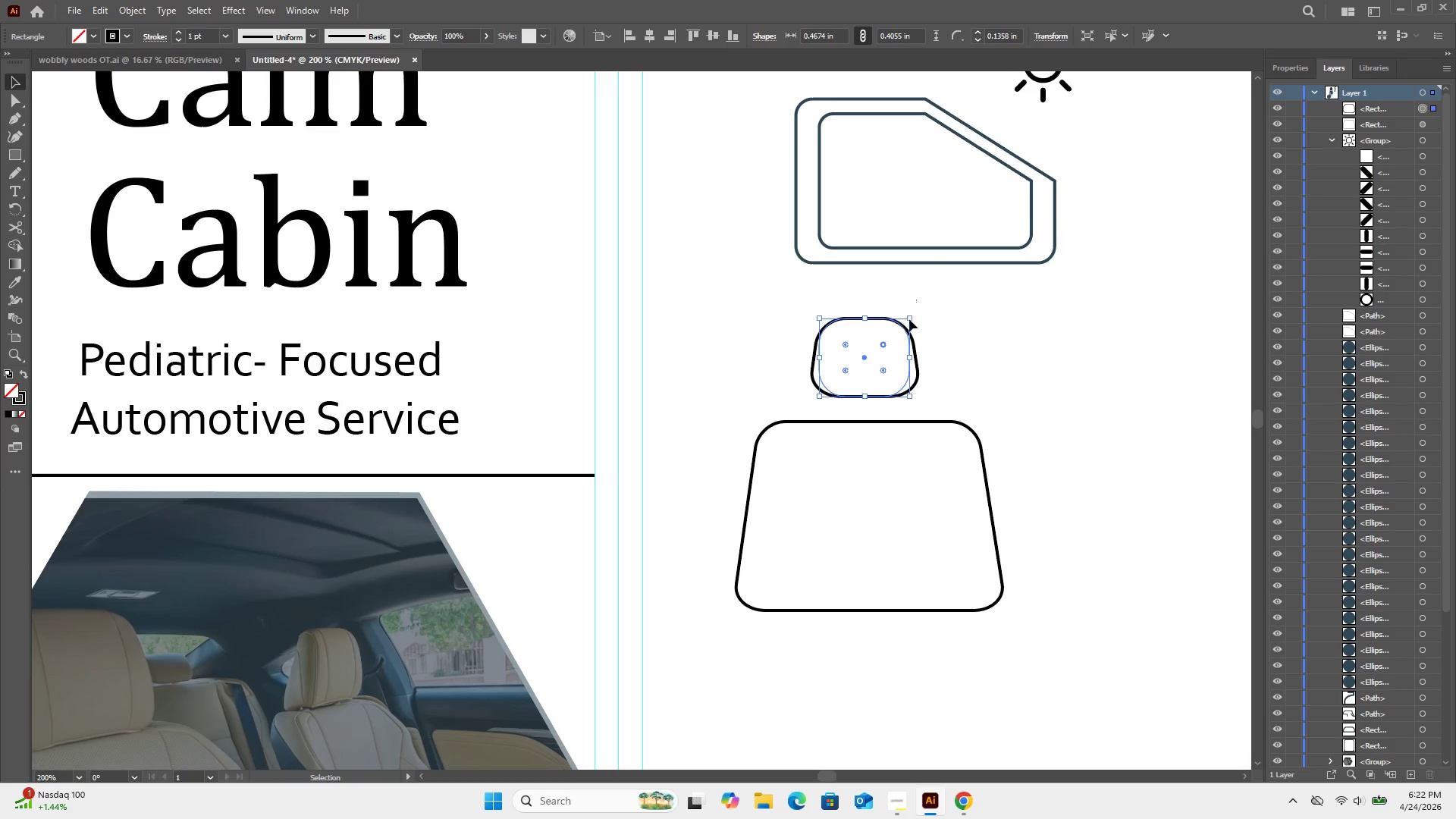 
left_click([893, 317])
 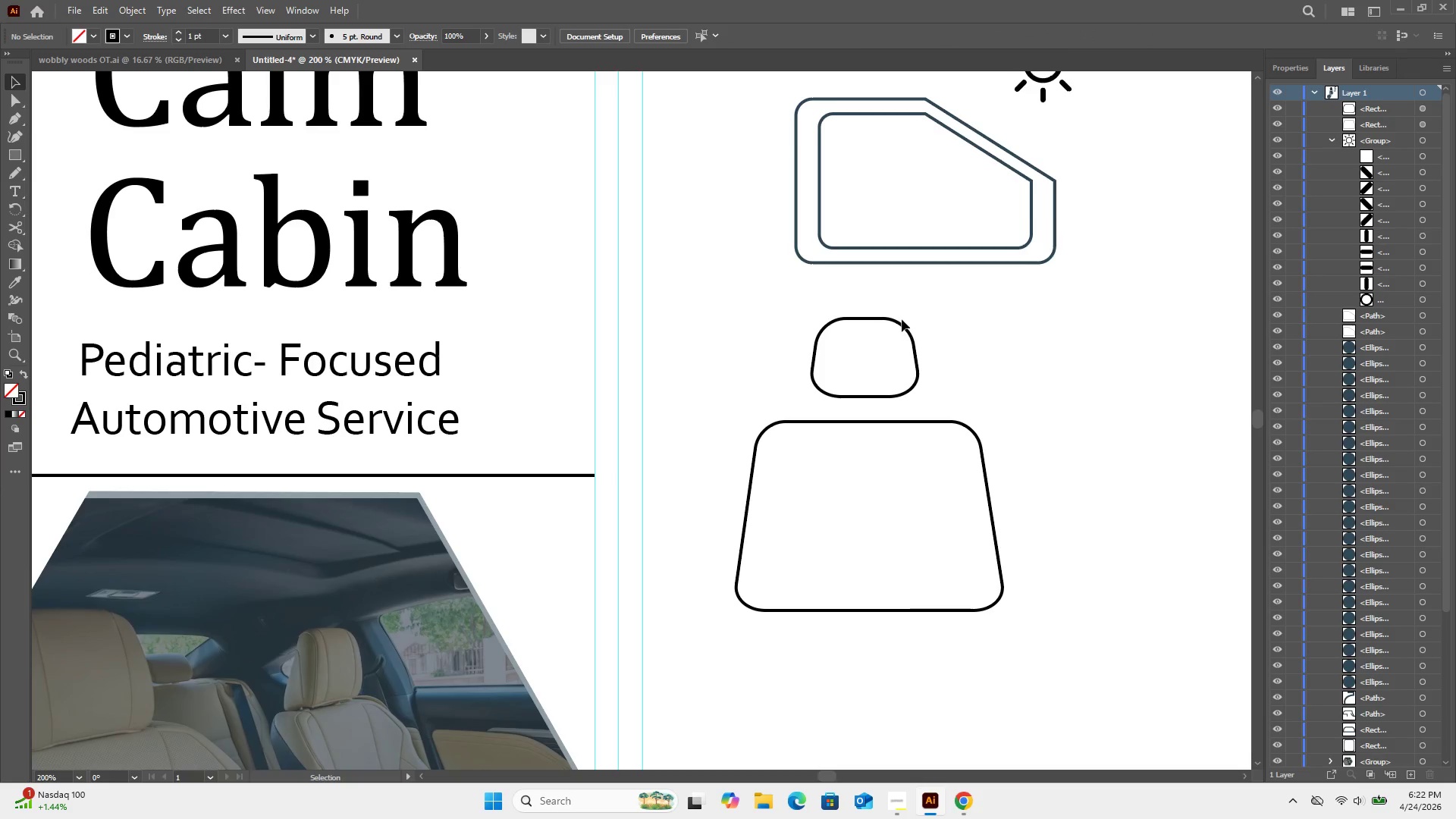 
left_click_drag(start_coordinate=[902, 319], to_coordinate=[886, 339])
 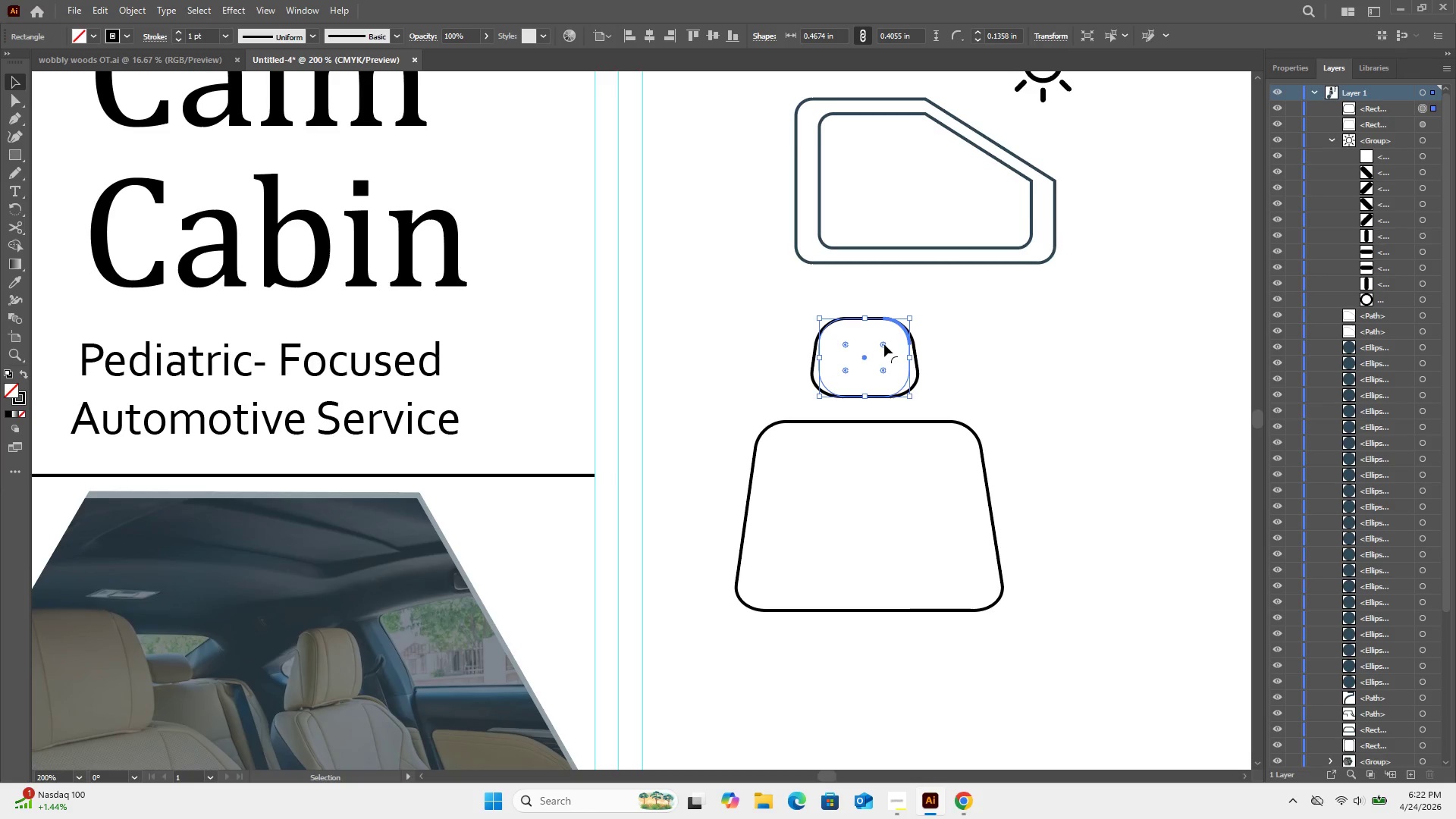 
left_click_drag(start_coordinate=[884, 344], to_coordinate=[894, 330])
 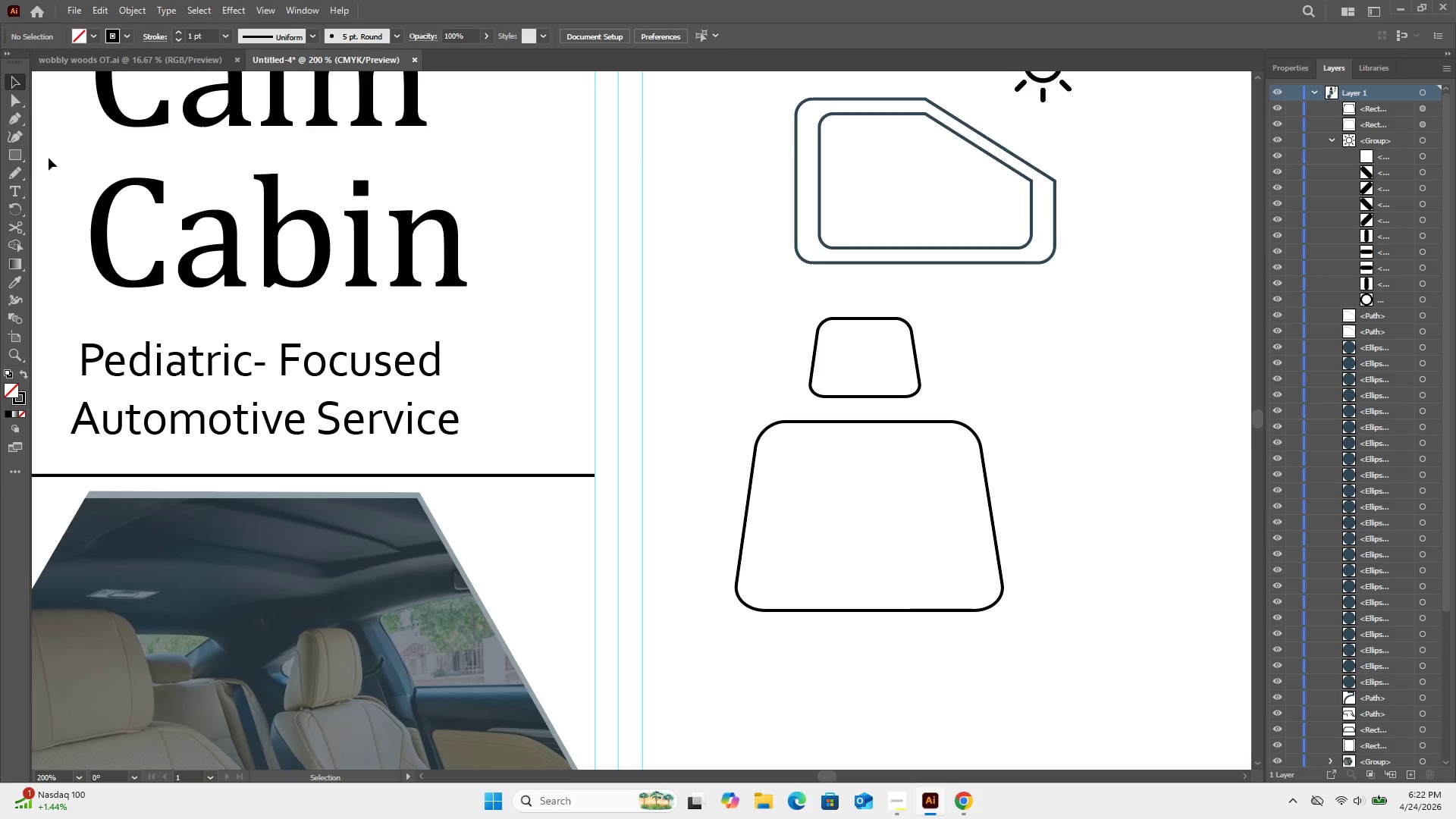 
left_click([14, 149])
 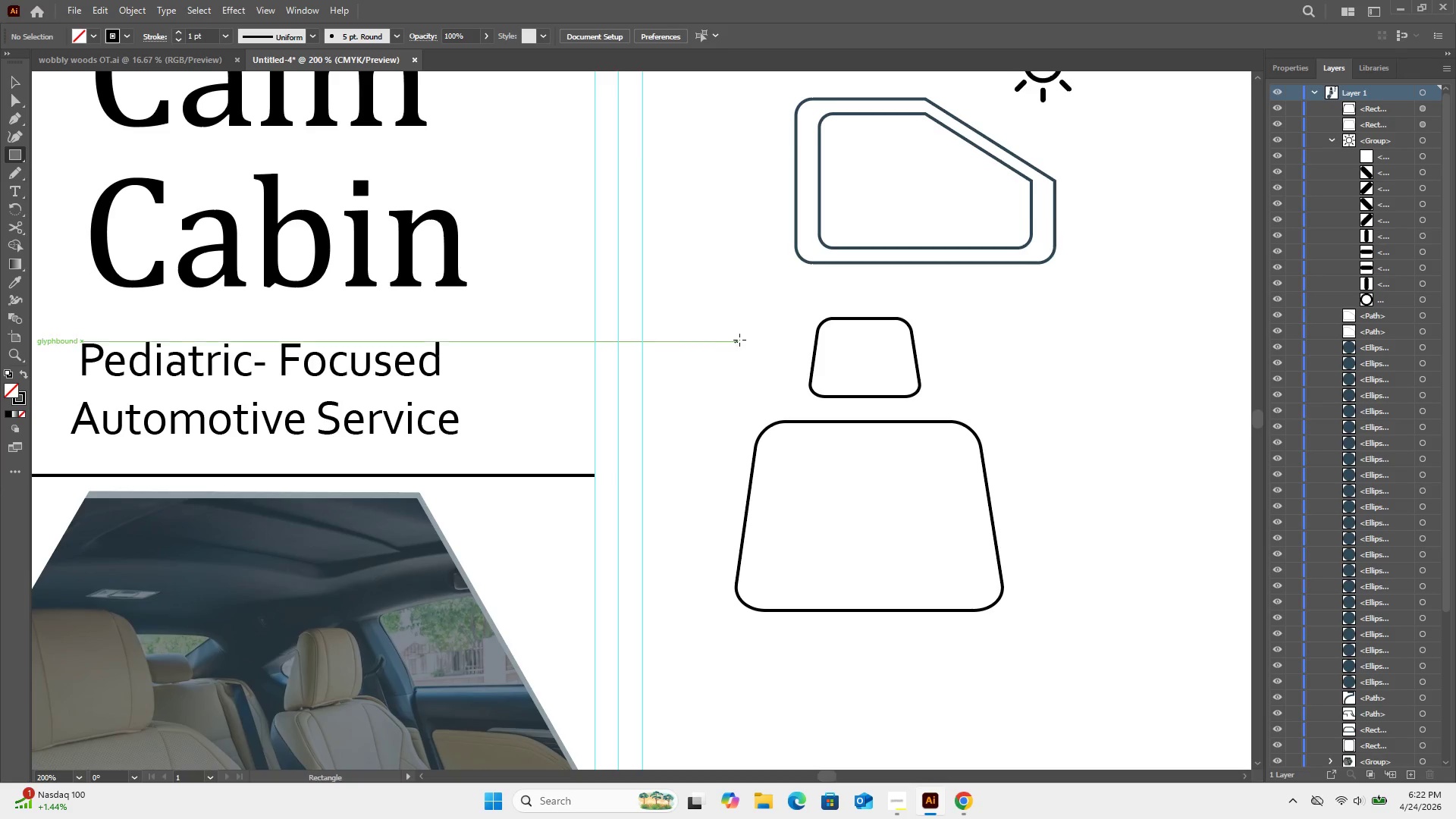 
left_click_drag(start_coordinate=[731, 354], to_coordinate=[783, 377])
 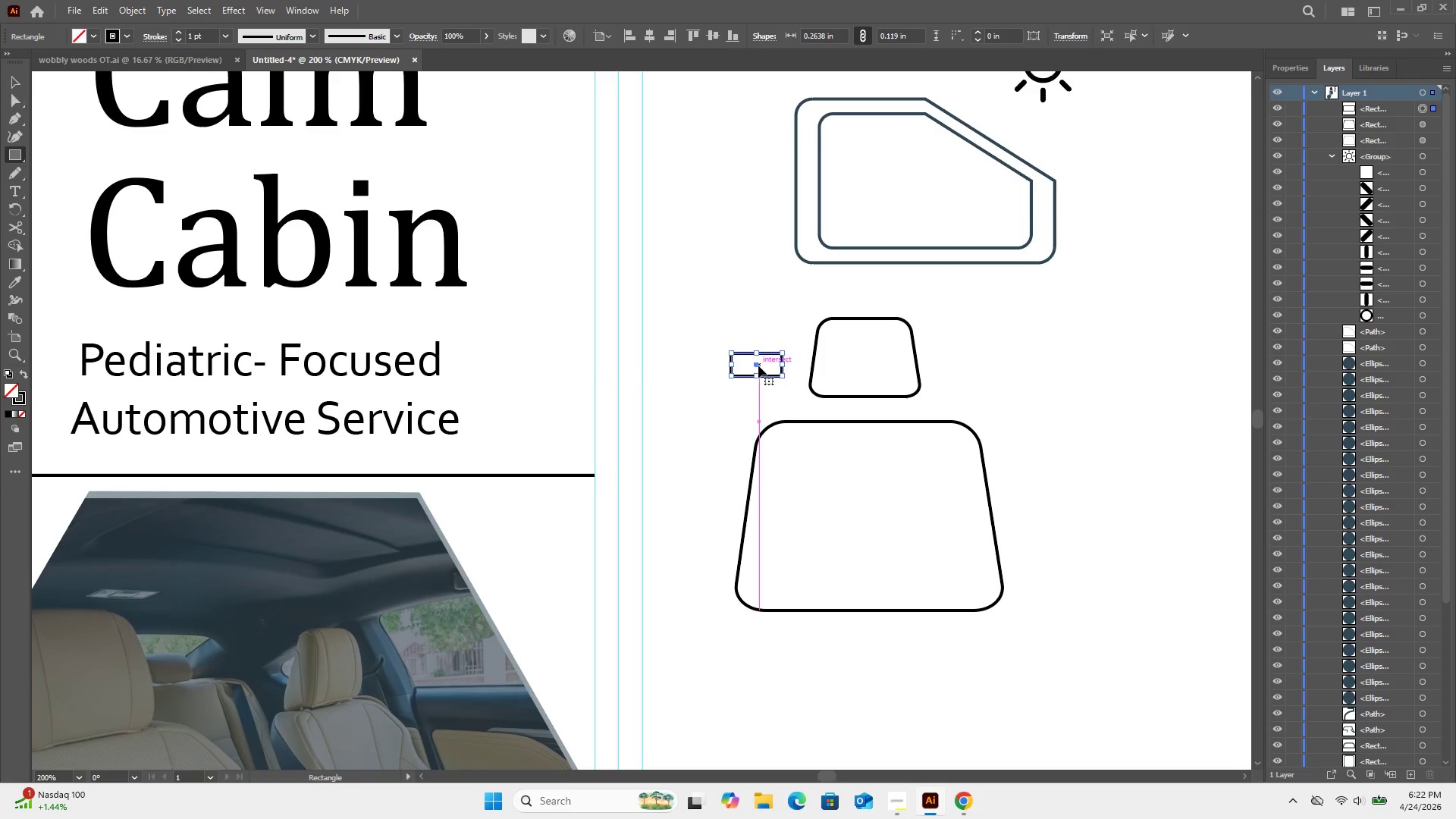 
left_click_drag(start_coordinate=[758, 366], to_coordinate=[868, 410])
 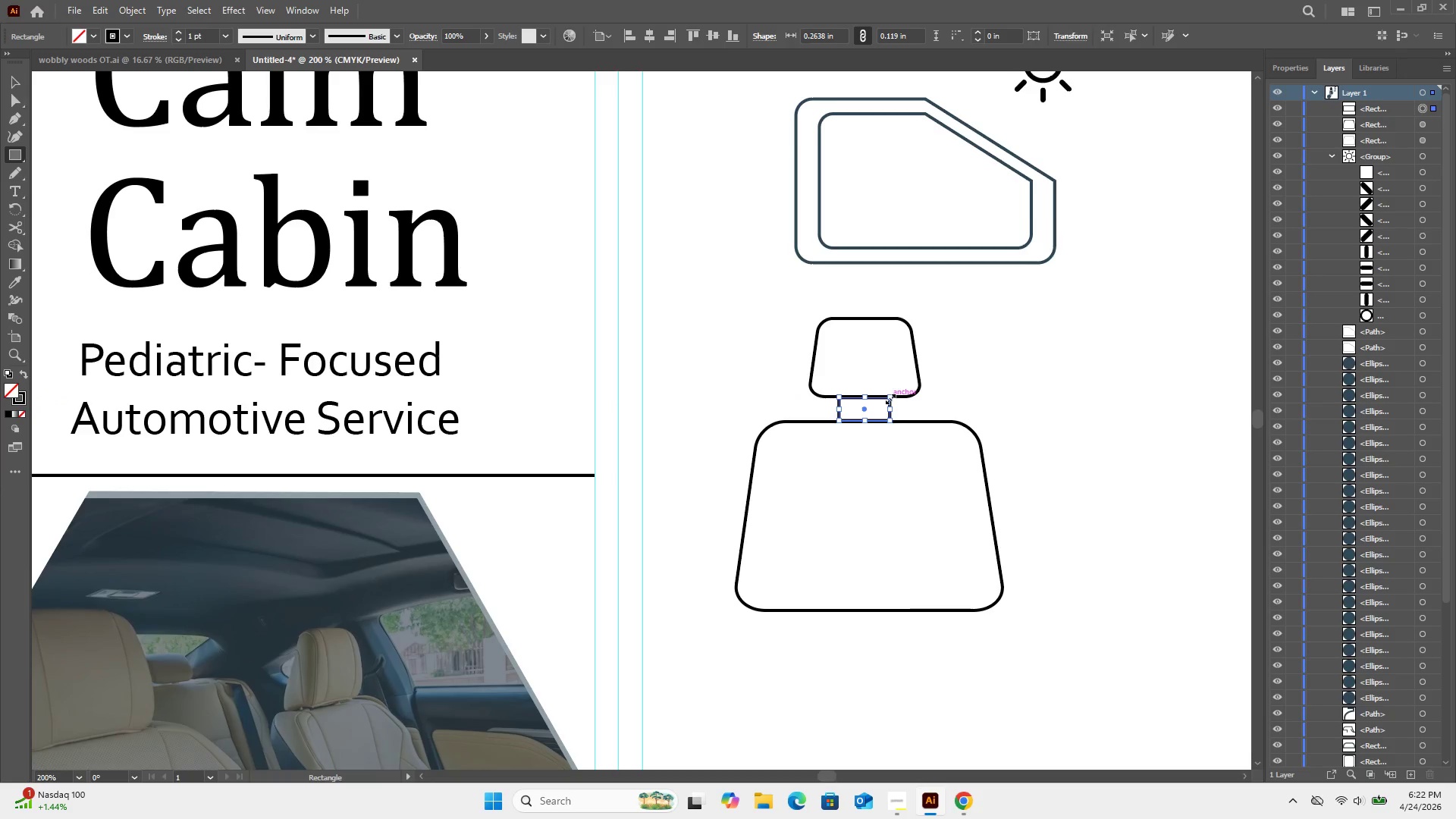 
left_click_drag(start_coordinate=[889, 397], to_coordinate=[898, 395])
 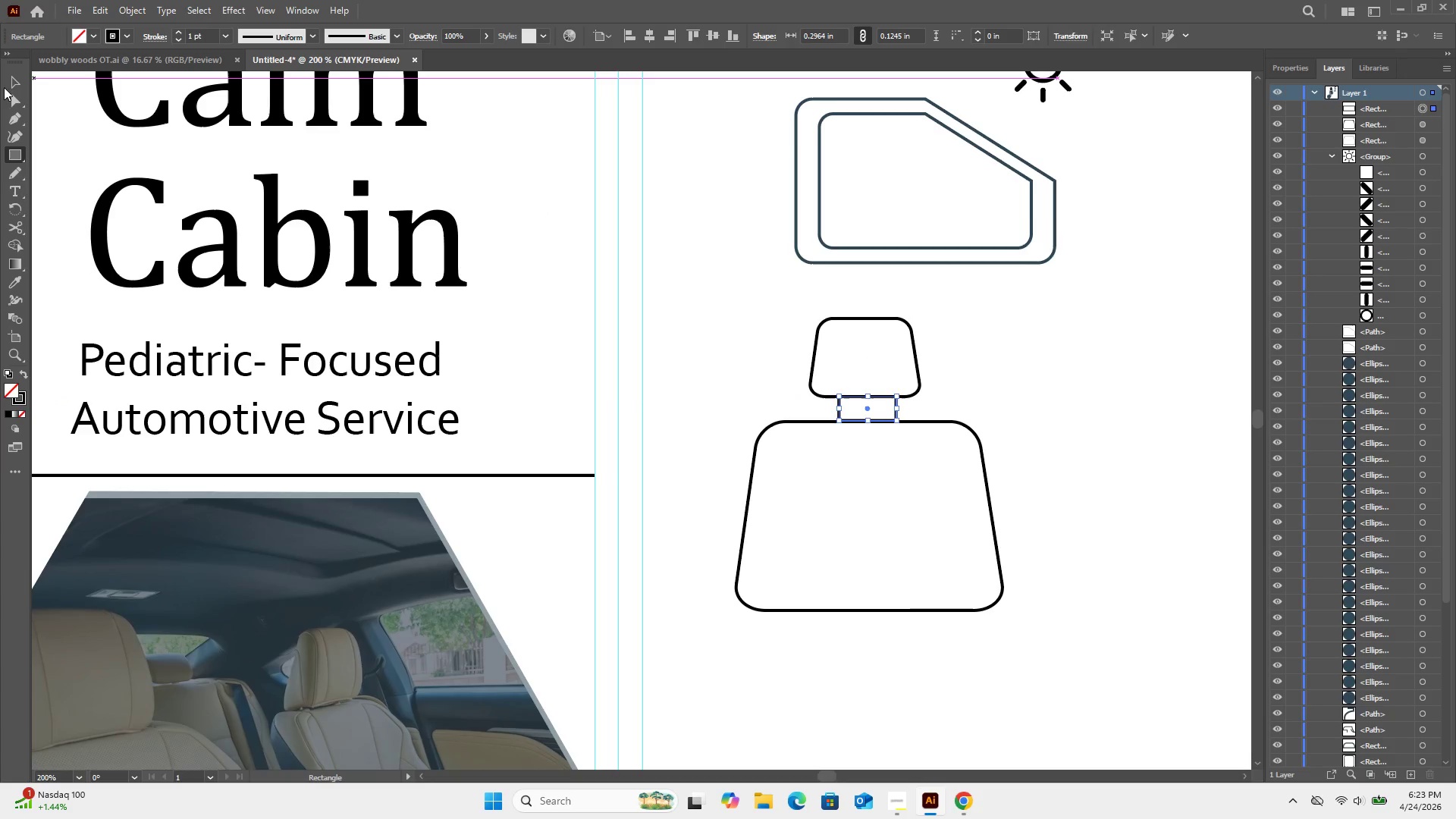 
left_click([8, 82])
 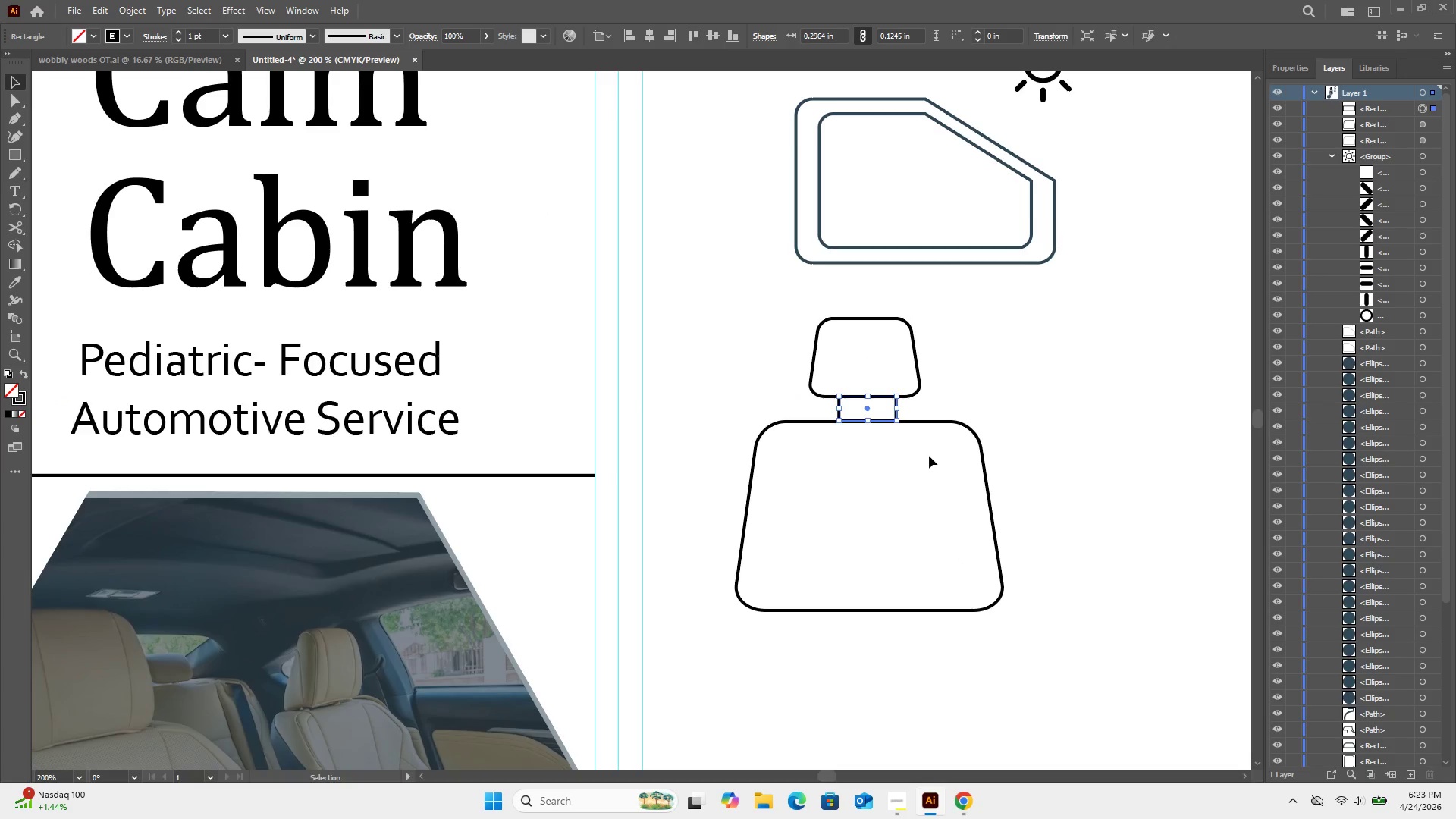 
key(ArrowLeft)
 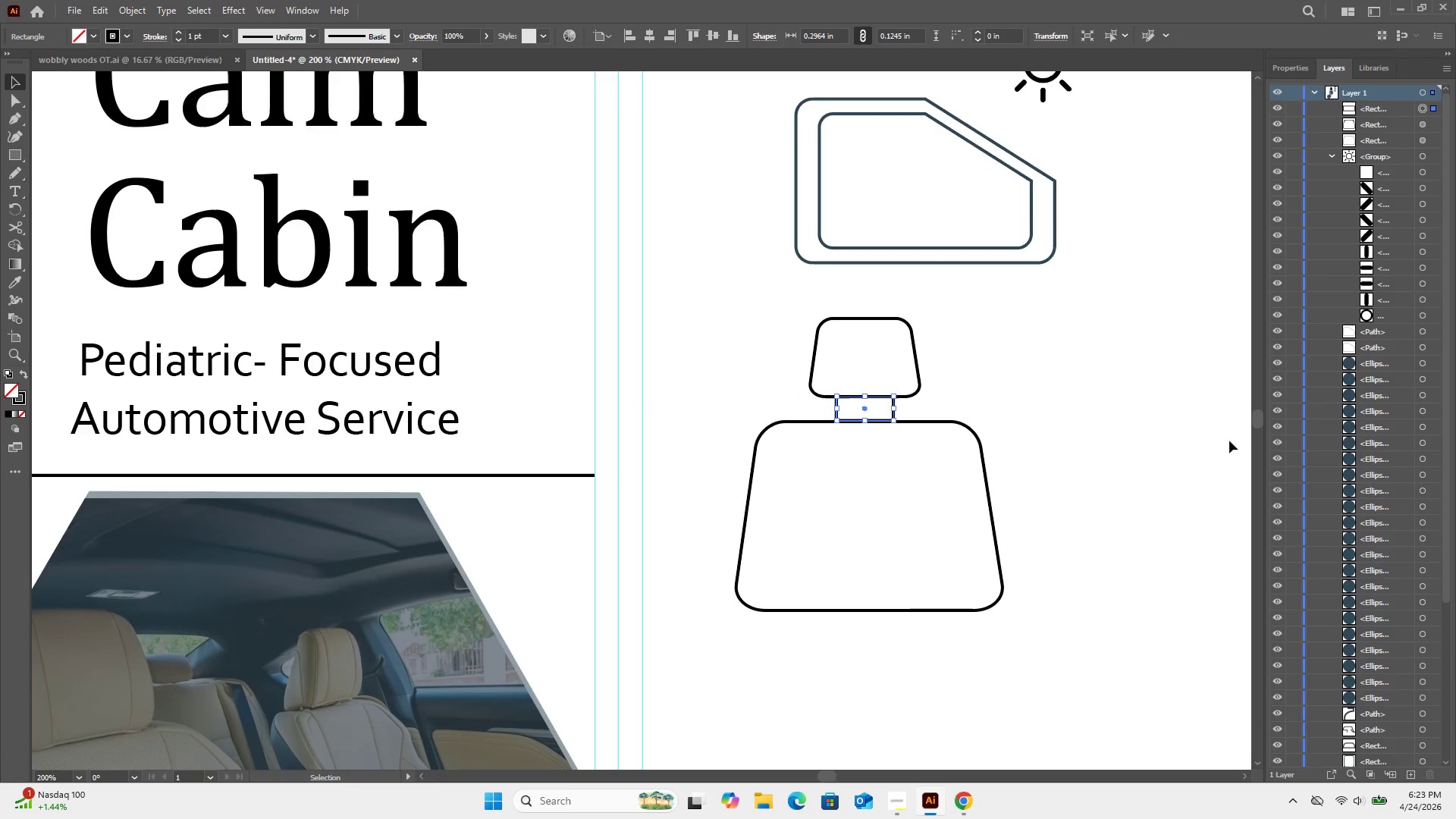 
left_click([1235, 437])
 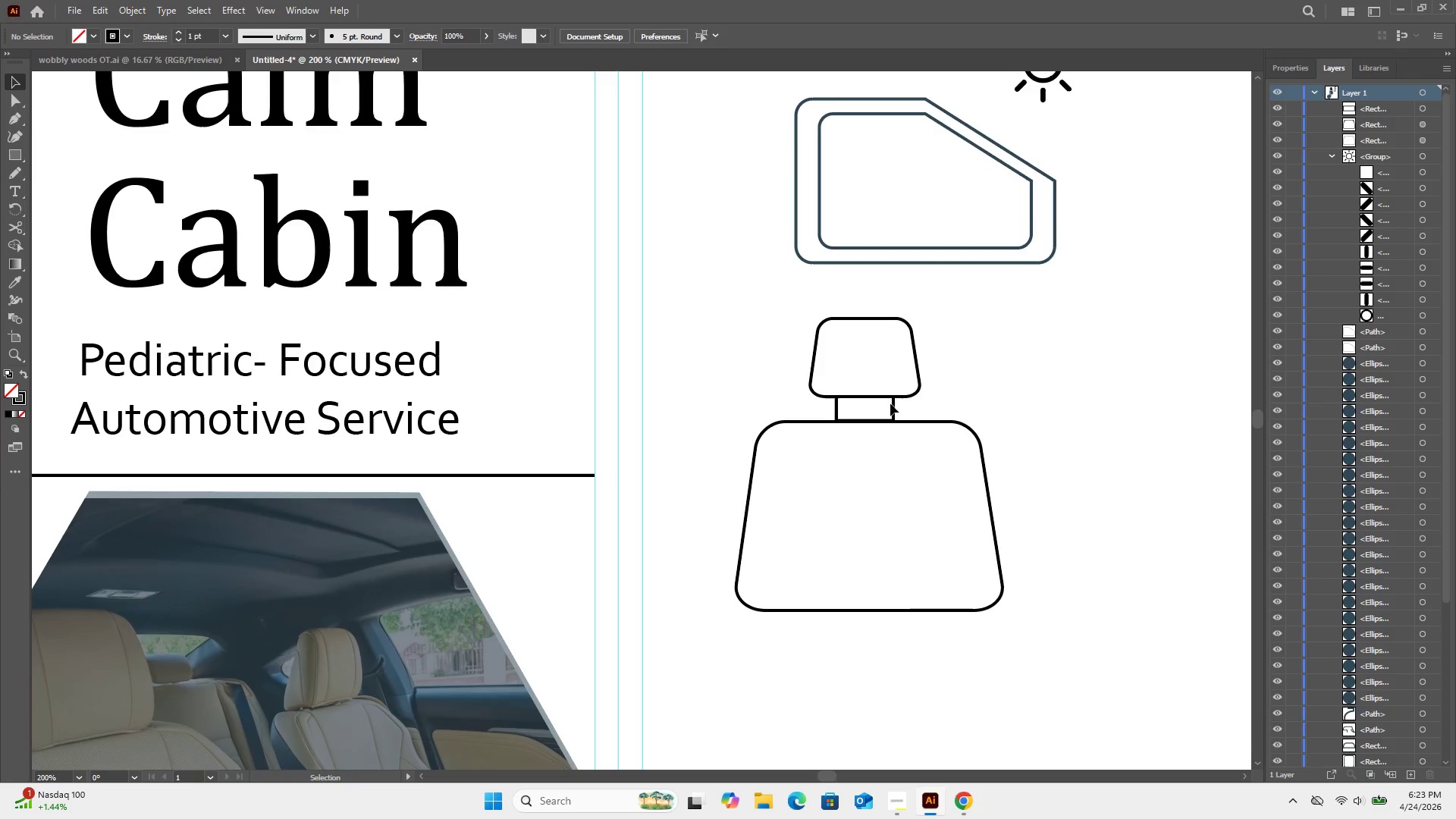 
left_click([893, 403])
 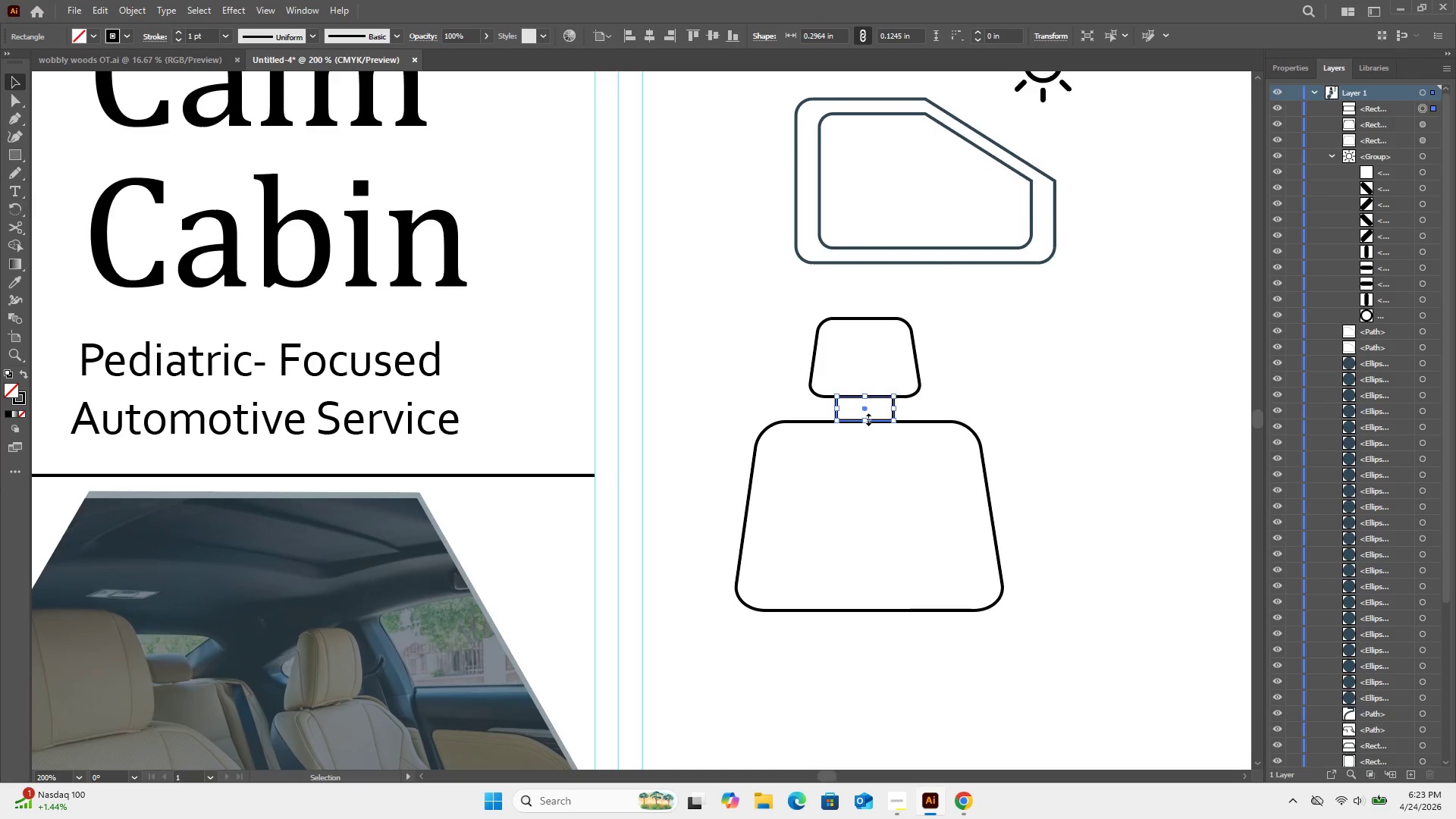 
left_click_drag(start_coordinate=[867, 418], to_coordinate=[865, 424])
 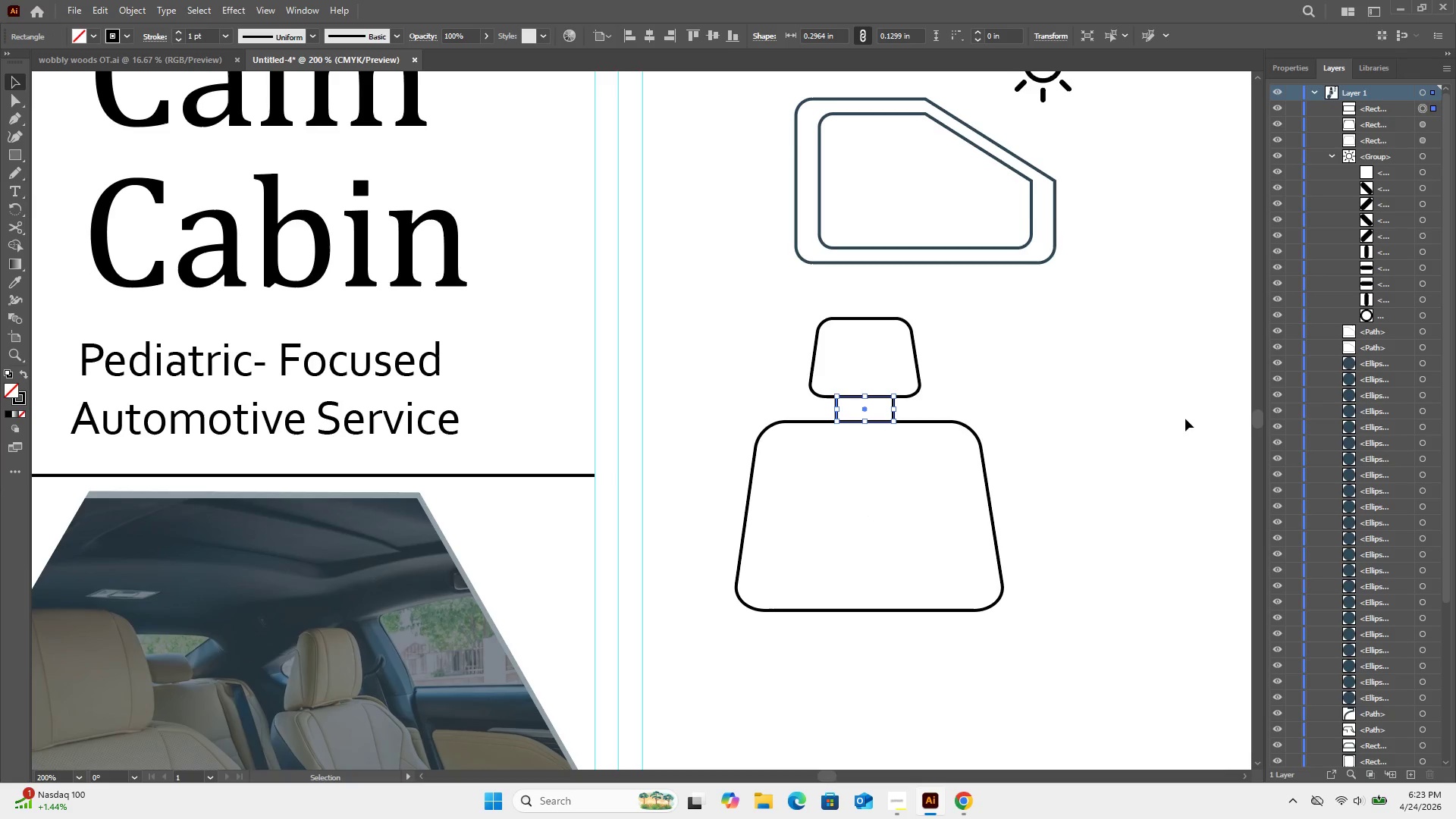 
left_click([1185, 419])
 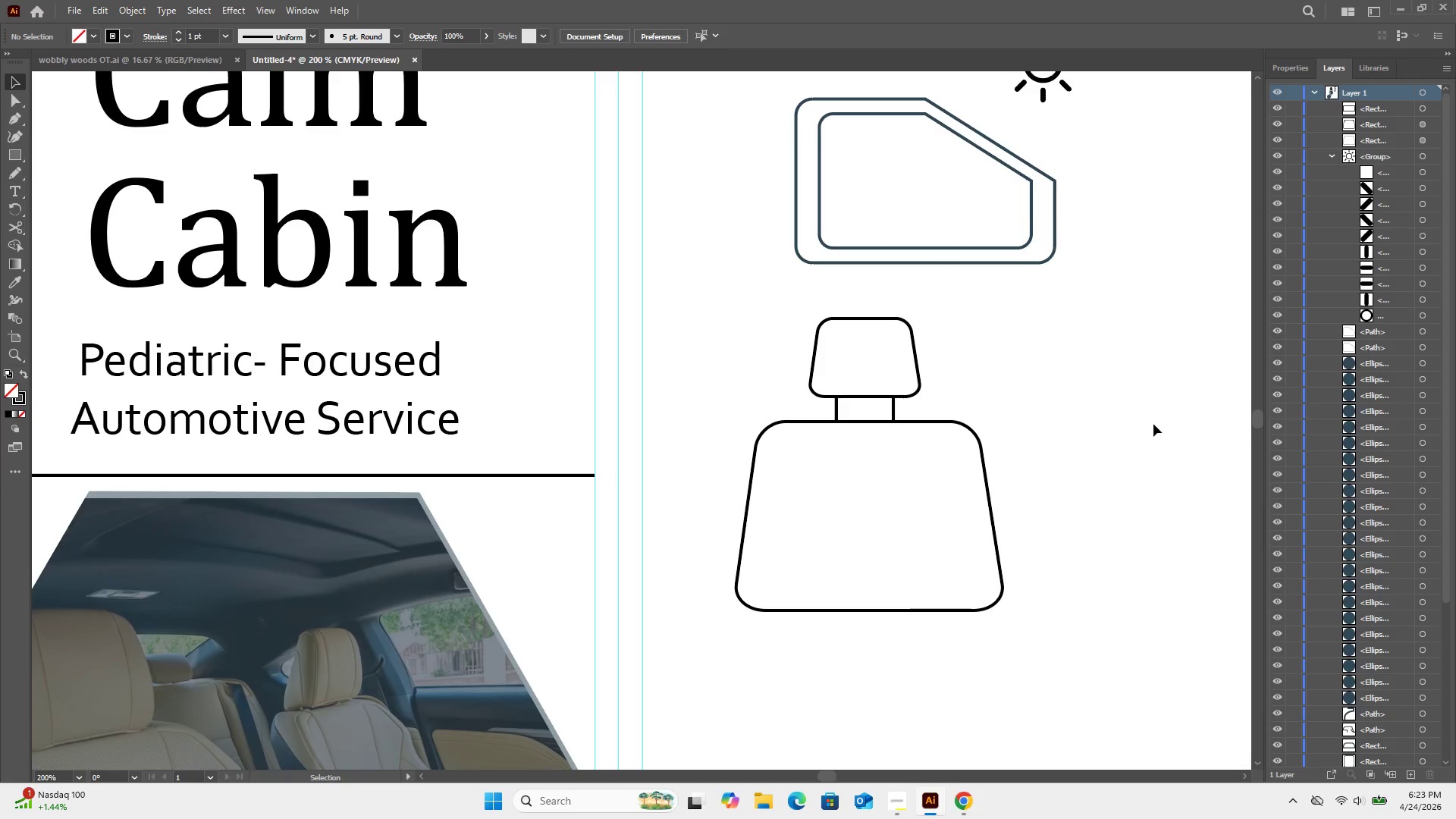 
wait(12.11)
 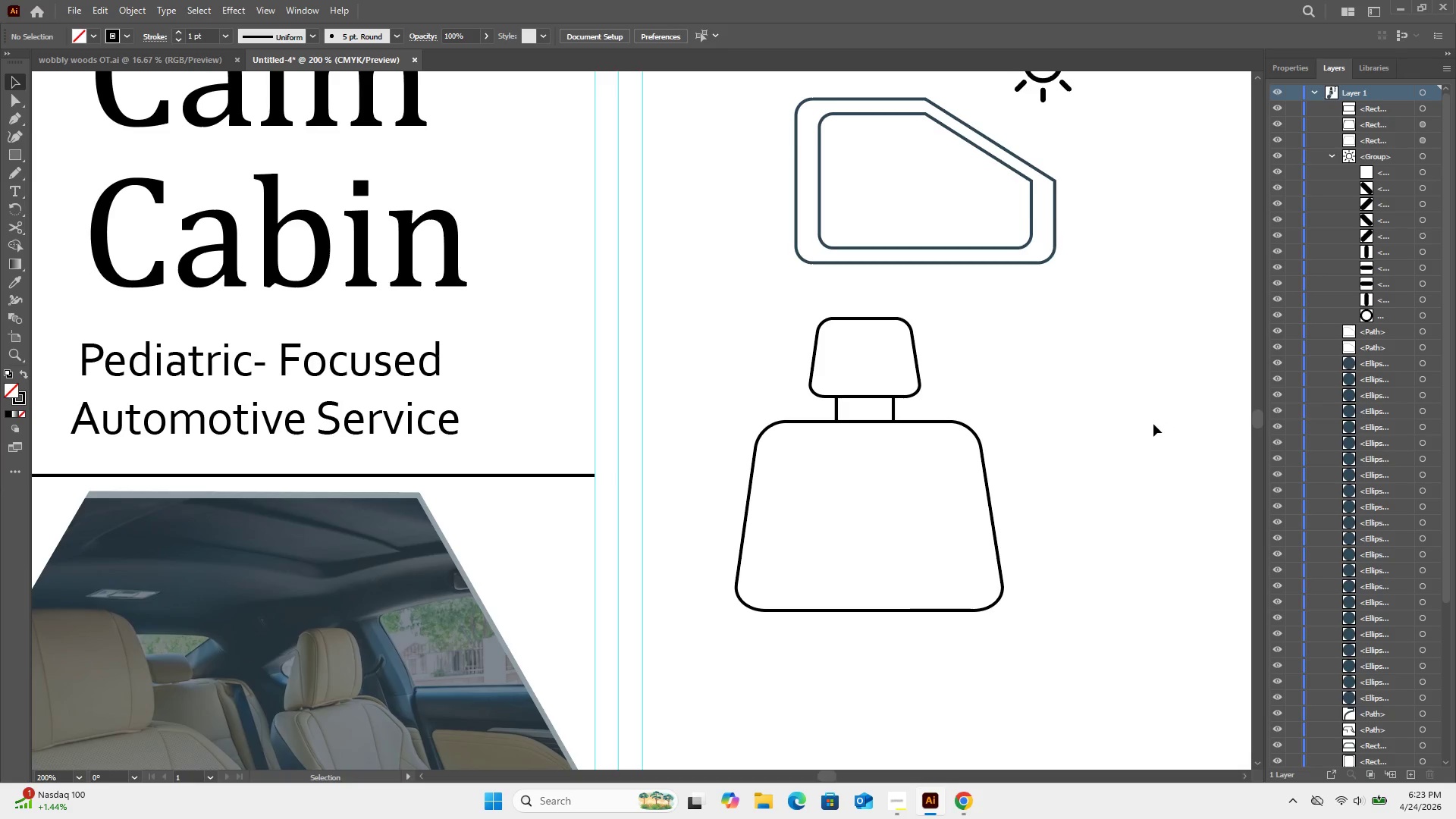 
scroll: coordinate [934, 441], scroll_direction: down, amount: 5.0
 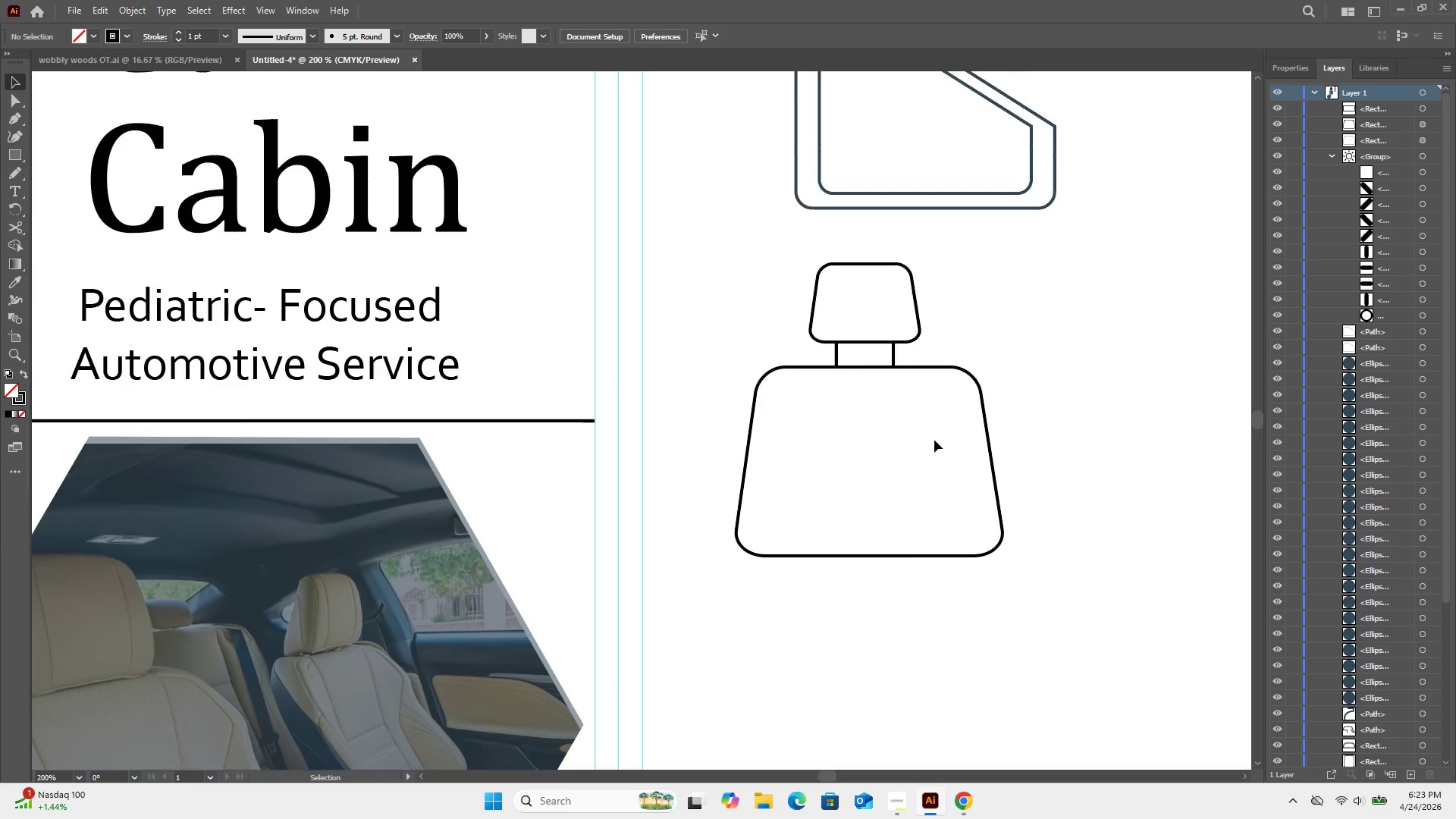 
scroll: coordinate [934, 440], scroll_direction: none, amount: 0.0
 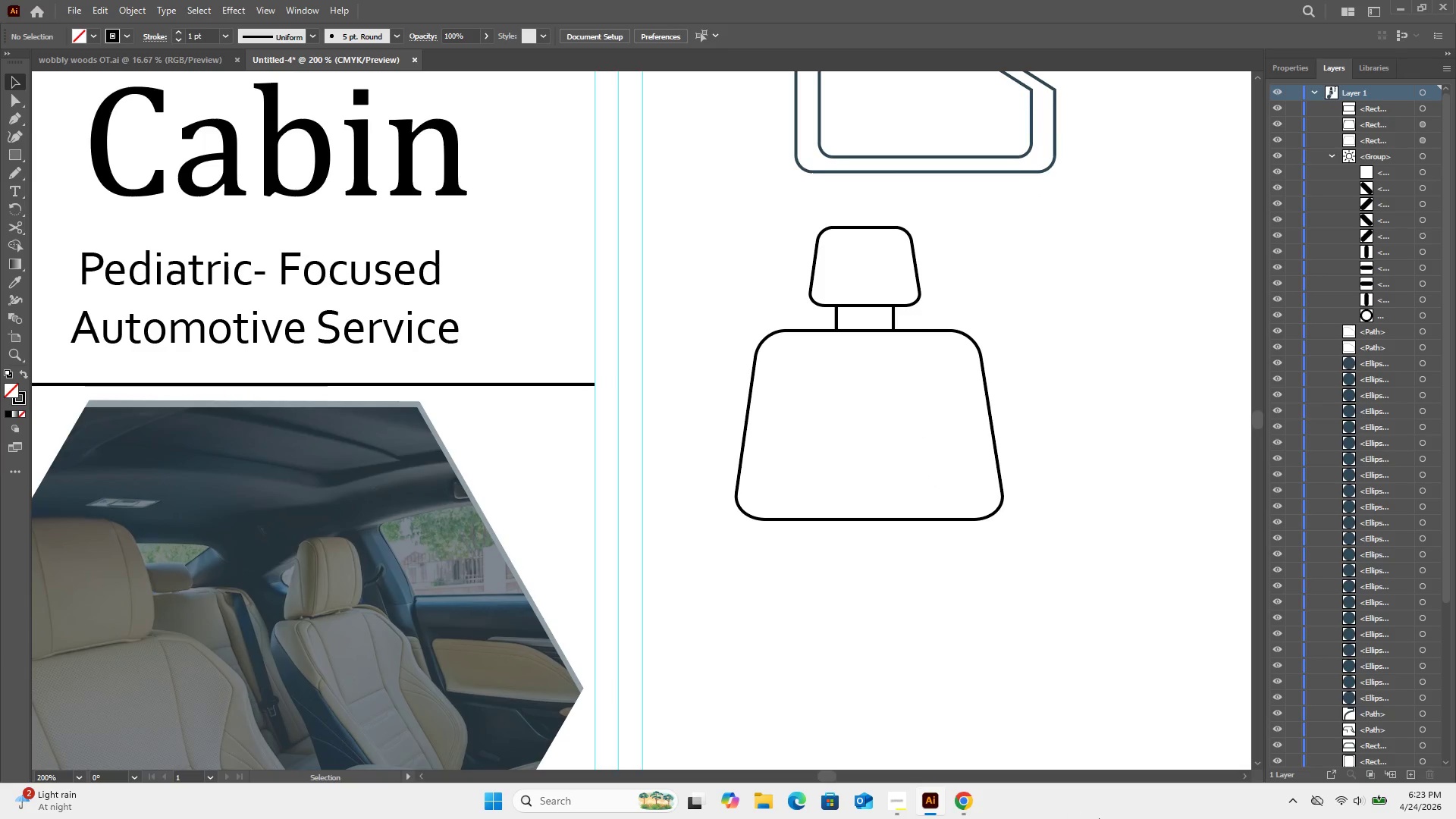 
left_click([906, 813])